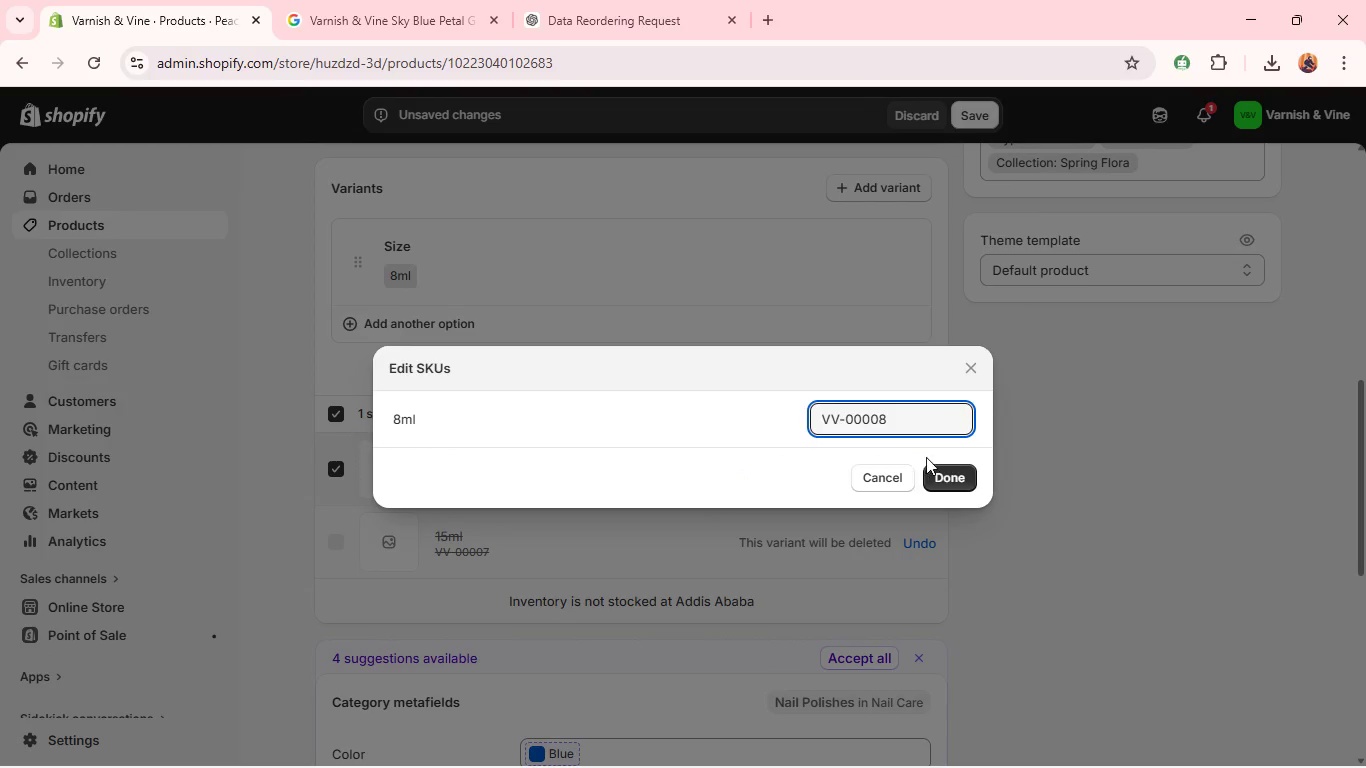 
left_click([936, 471])
 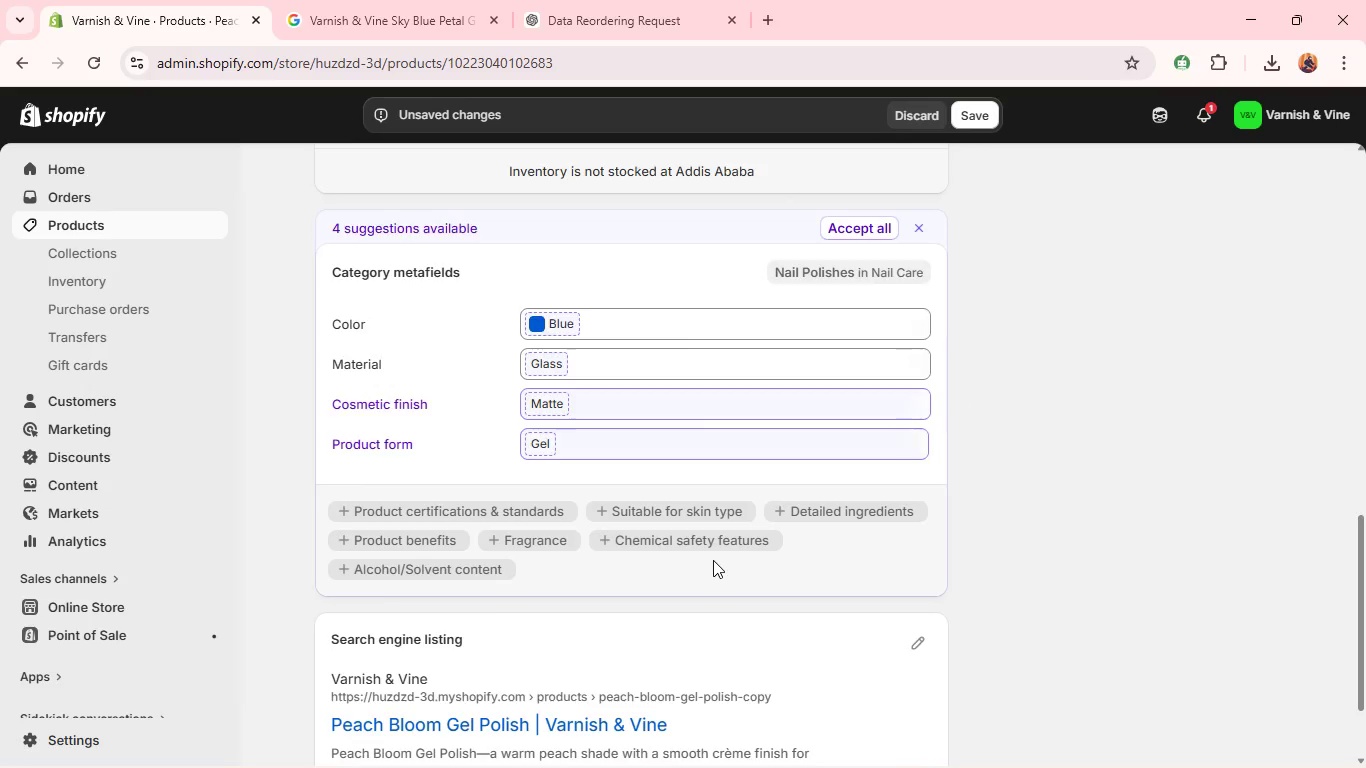 
wait(5.09)
 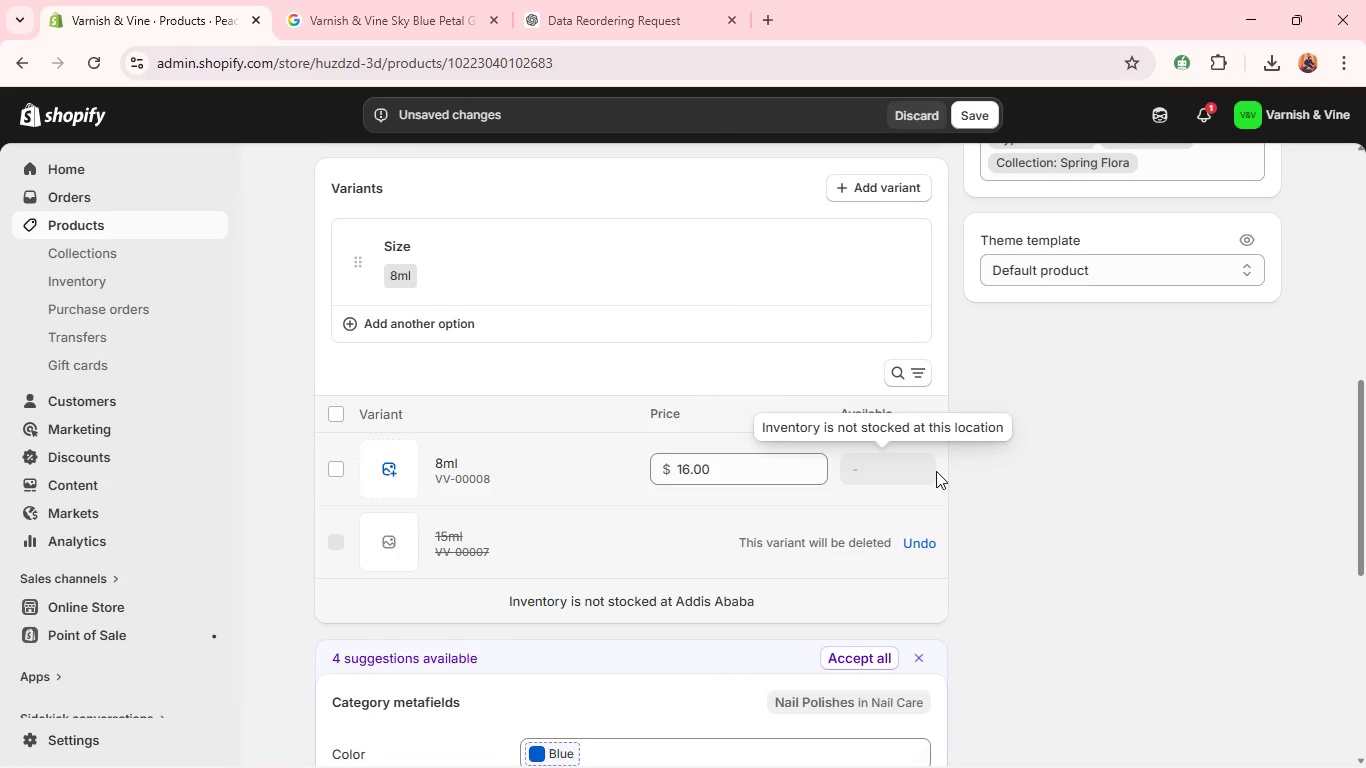 
left_click([918, 507])
 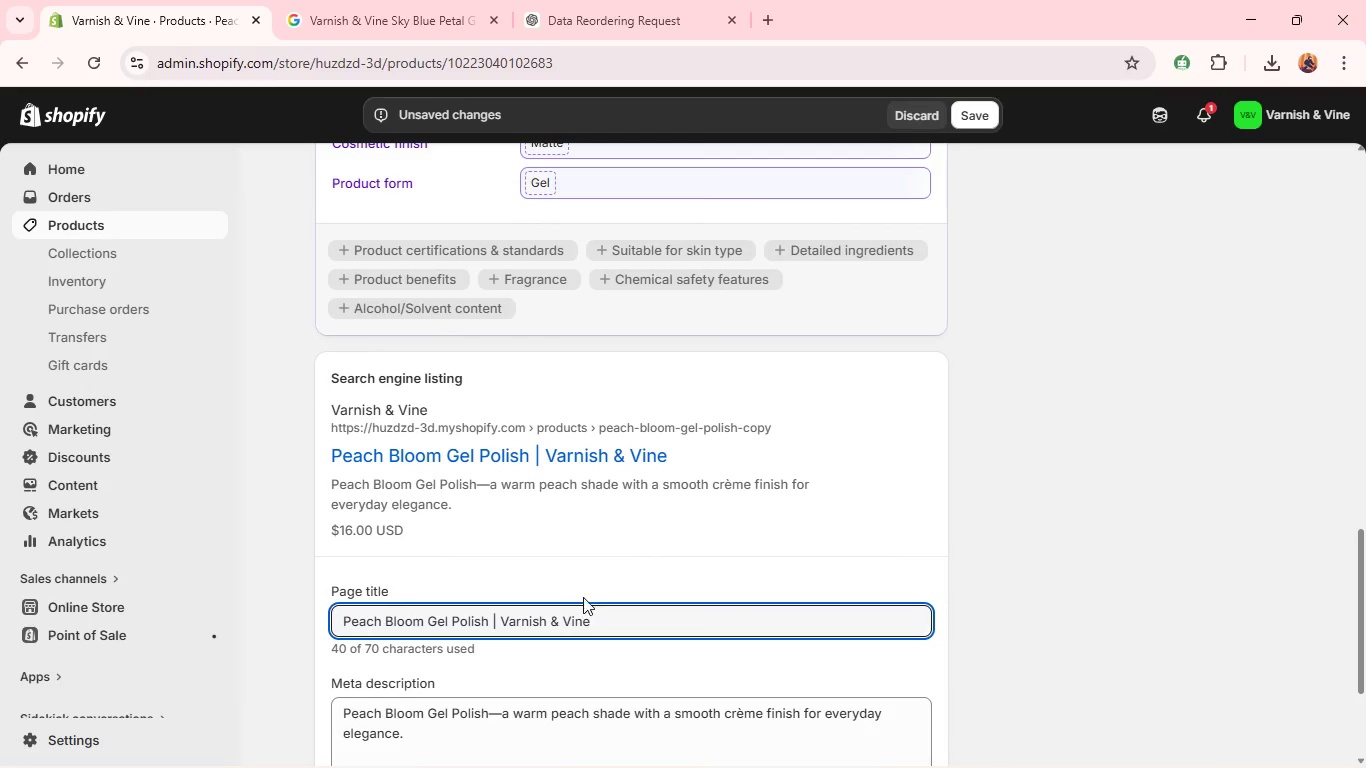 
double_click([557, 632])
 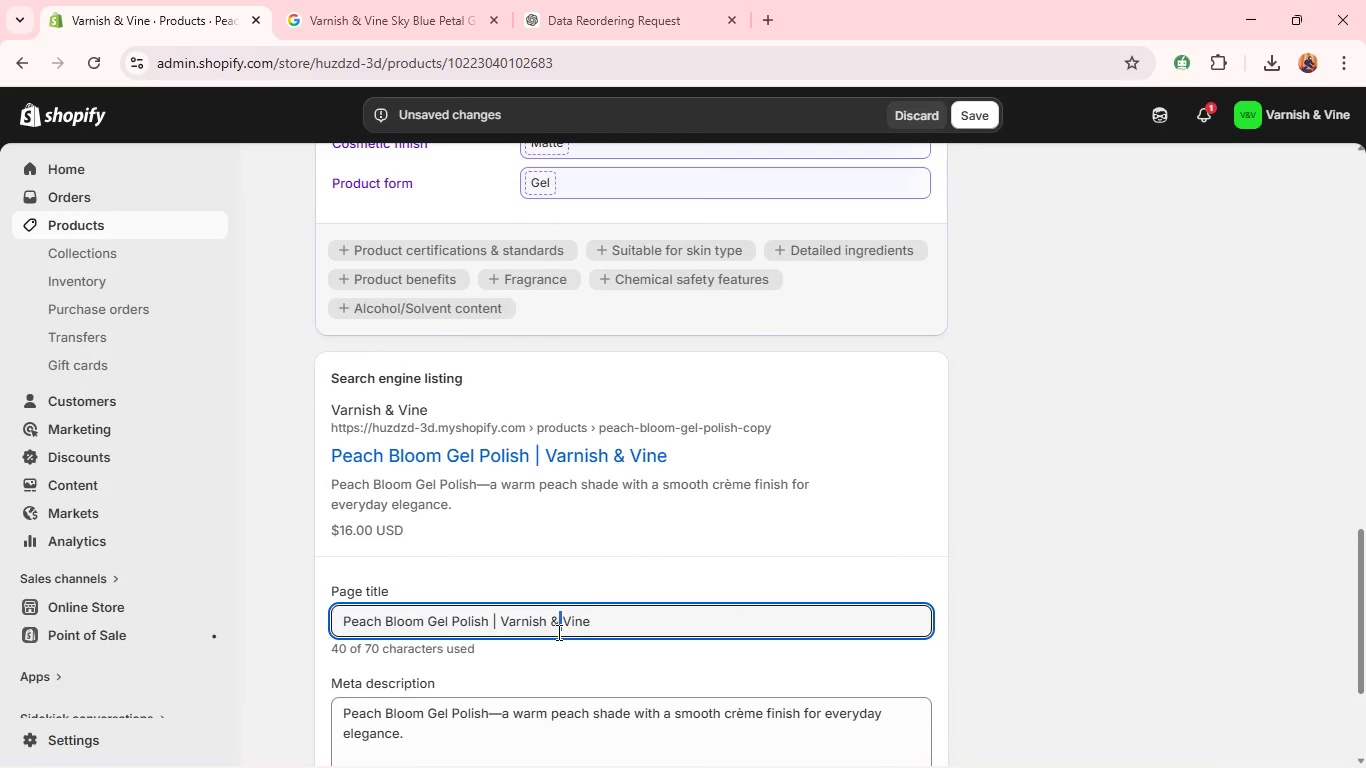 
triple_click([557, 632])
 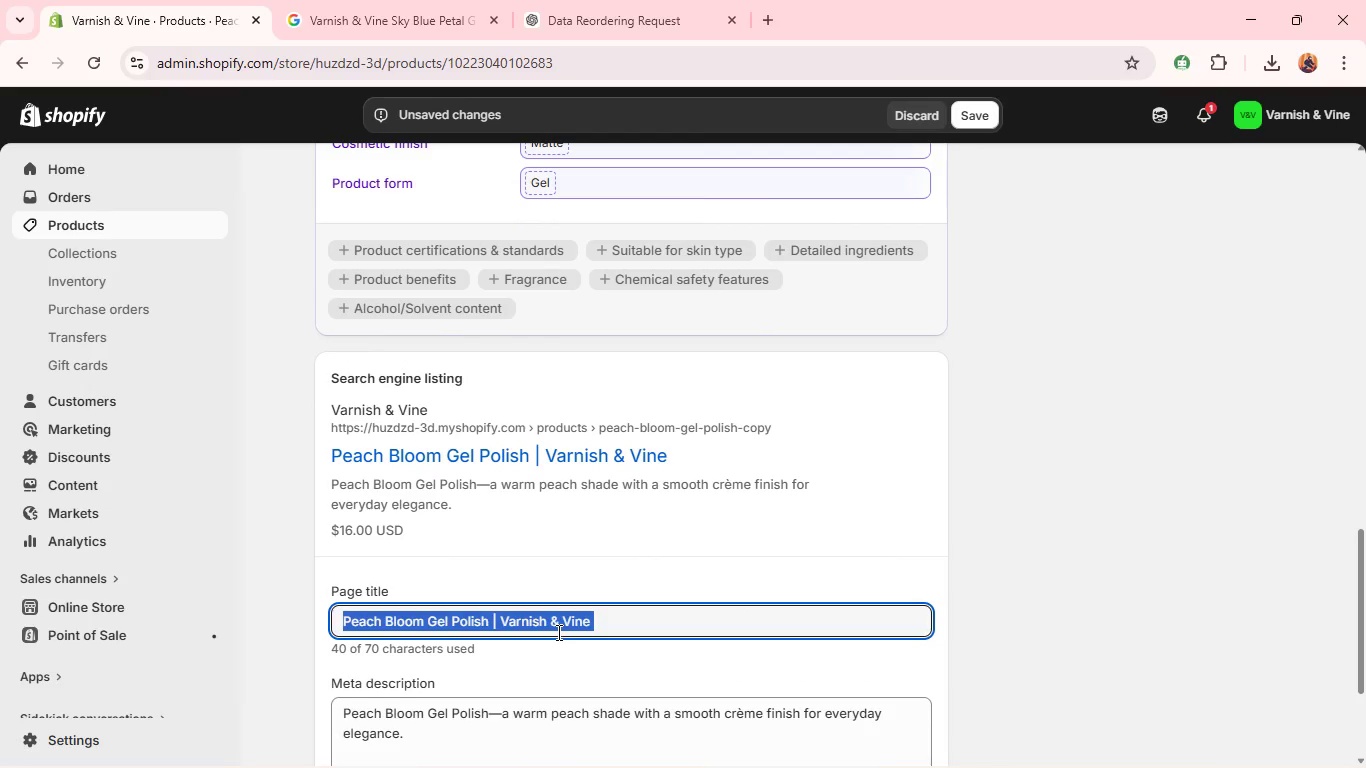 
triple_click([557, 632])
 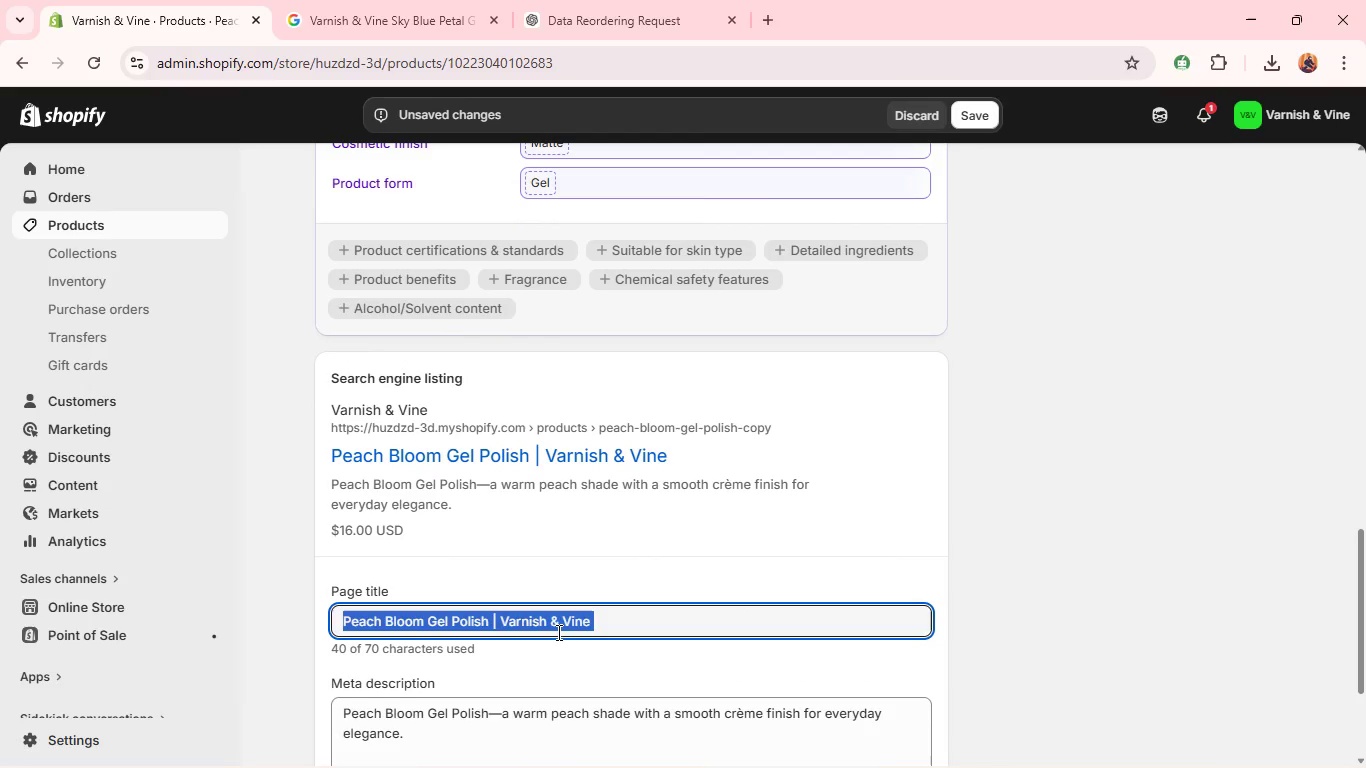 
type(Sky Blue Petal Gel Polish | Varnish & Vo)
key(Backspace)
type(ine)
 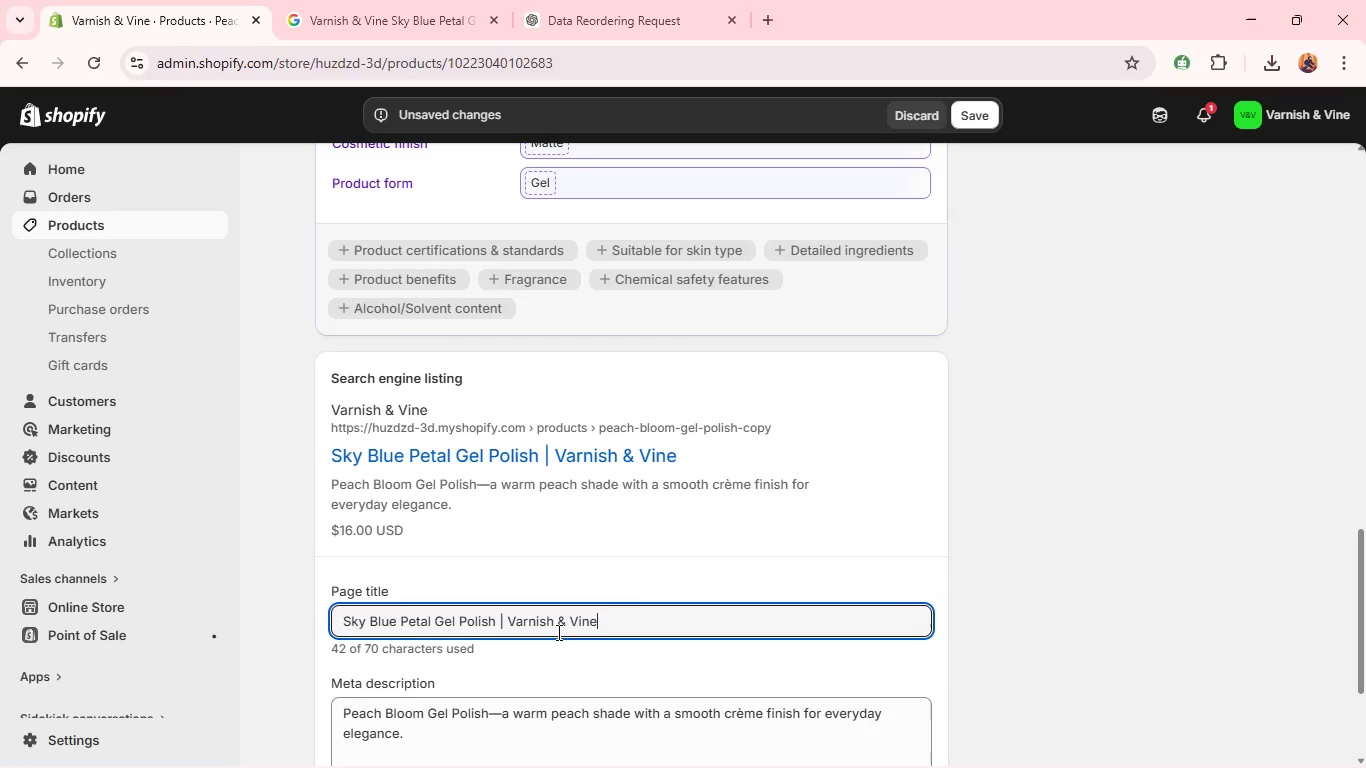 
key(Control+A)
 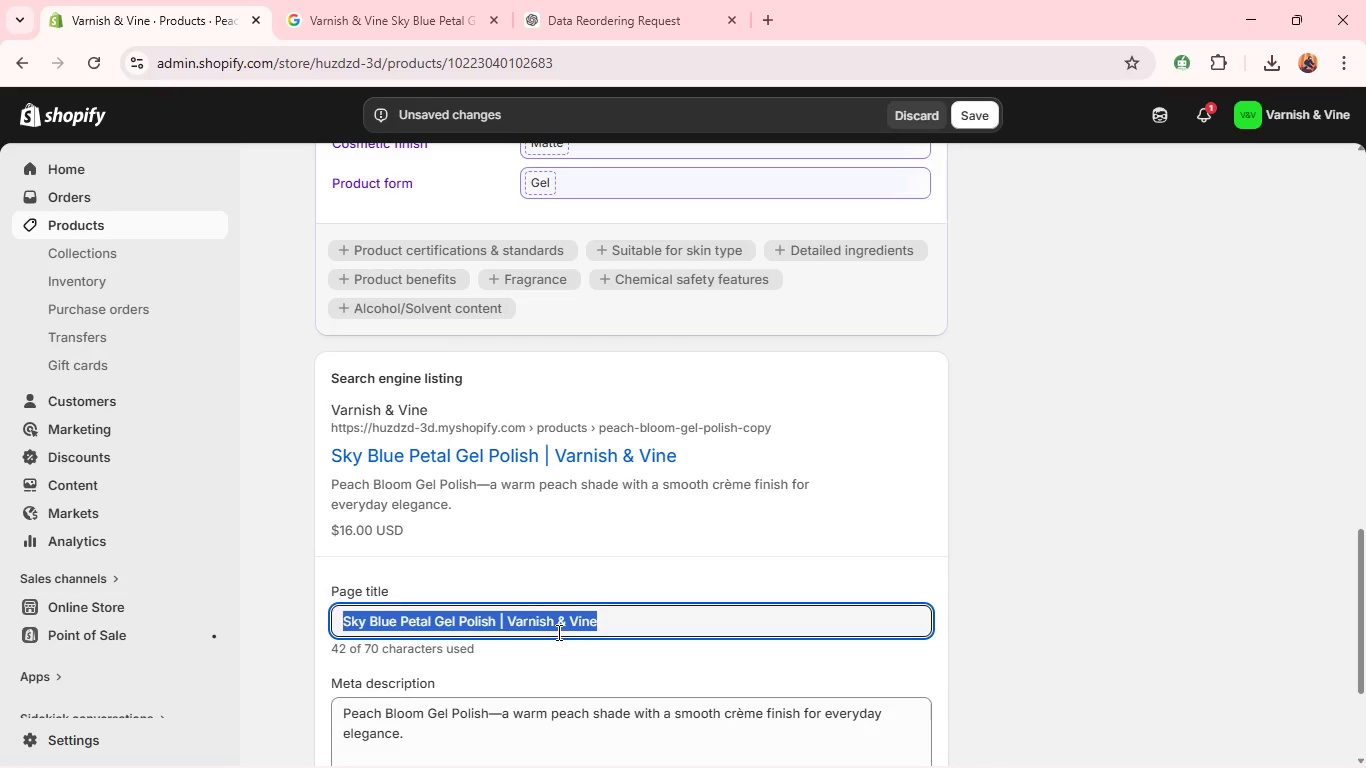 
key(Control+C)
 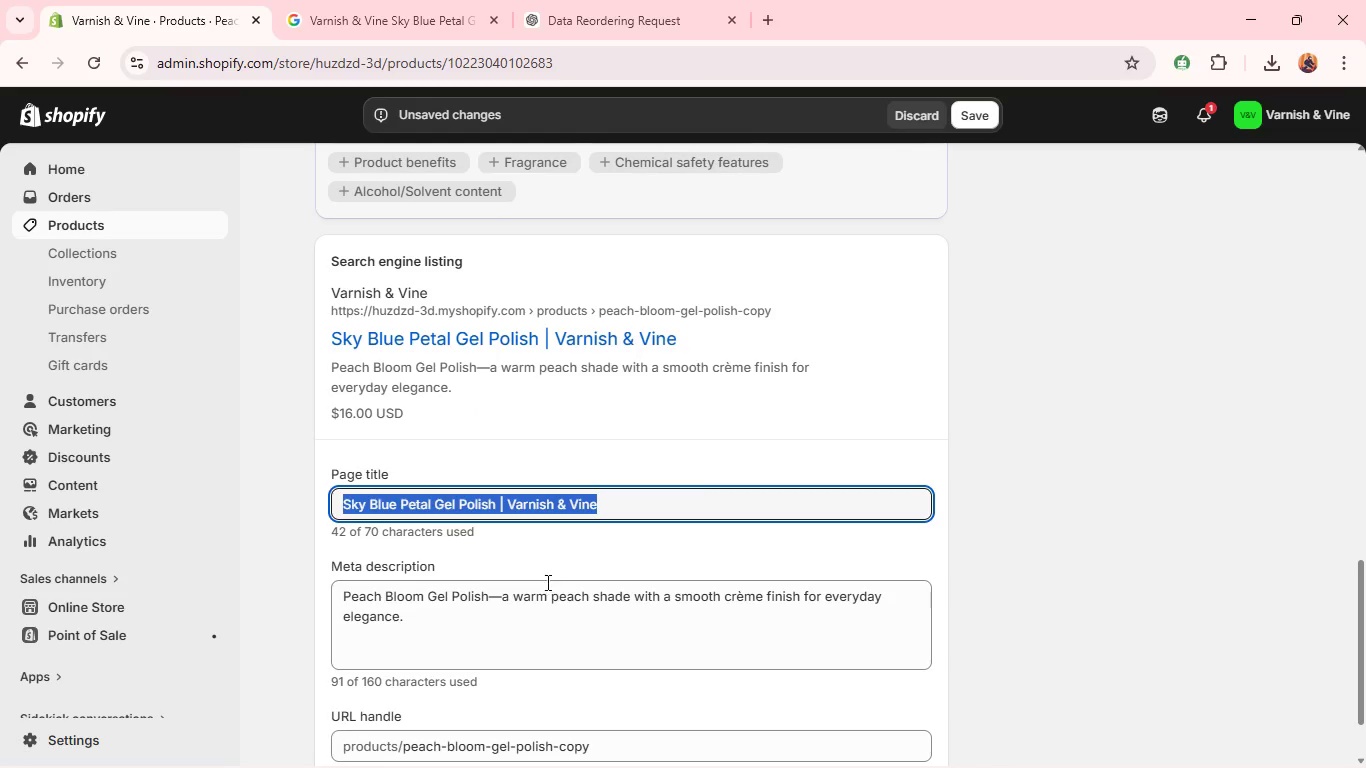 
left_click([541, 593])
 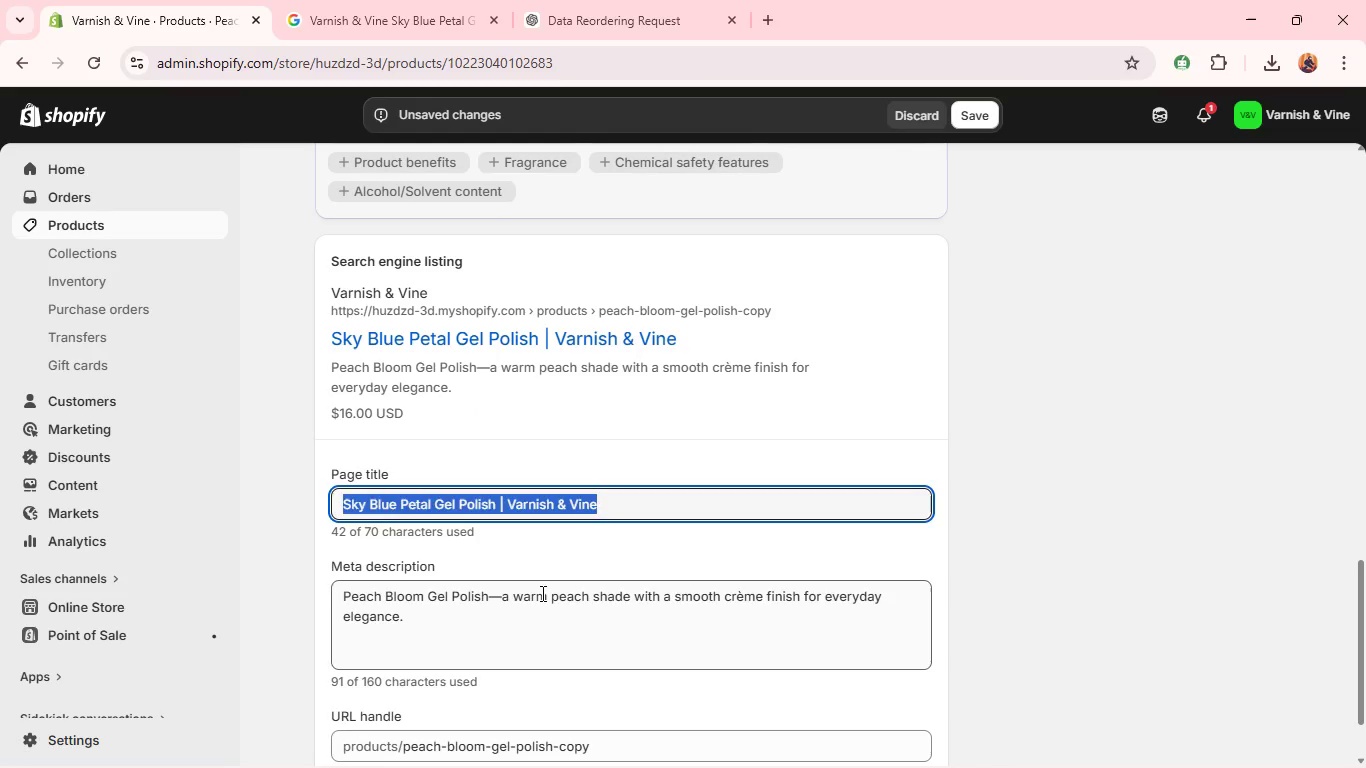 
key(Control+A)
 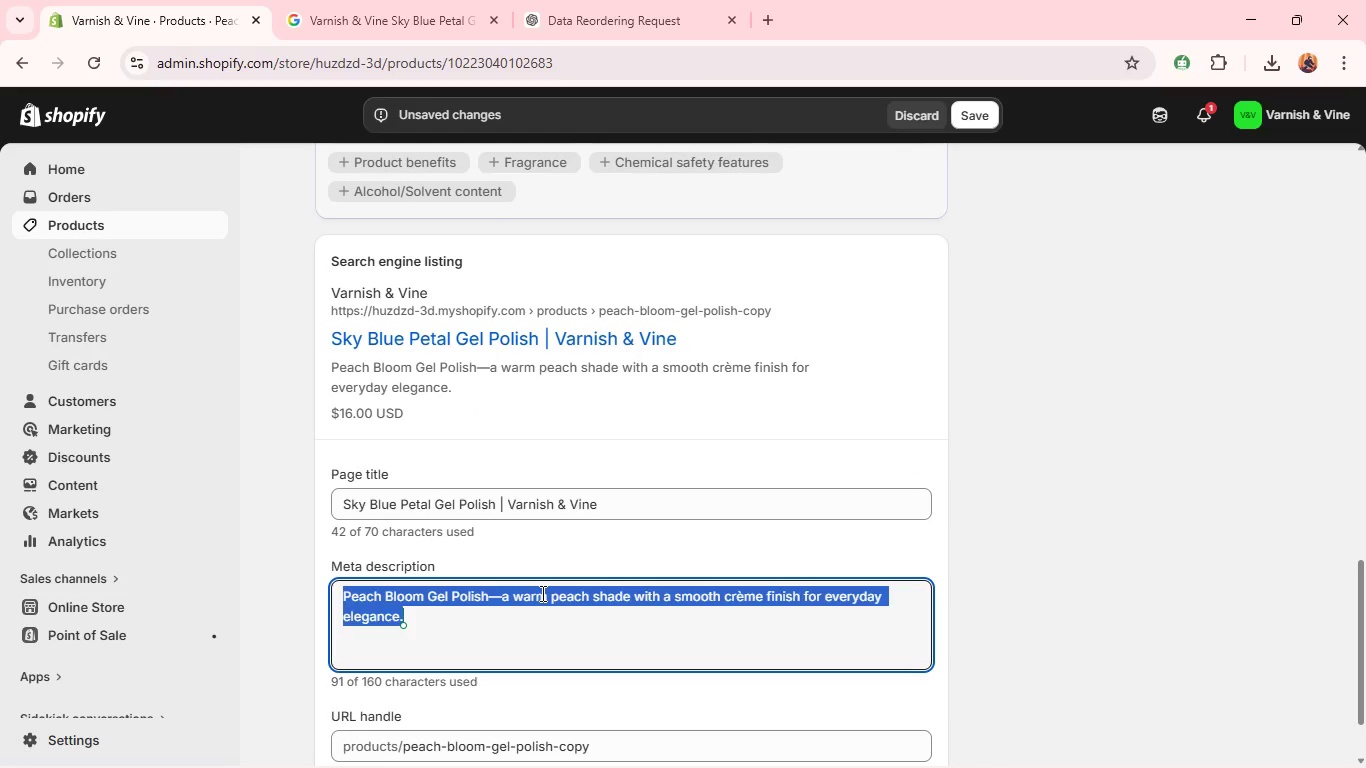 
key(Control+V)
 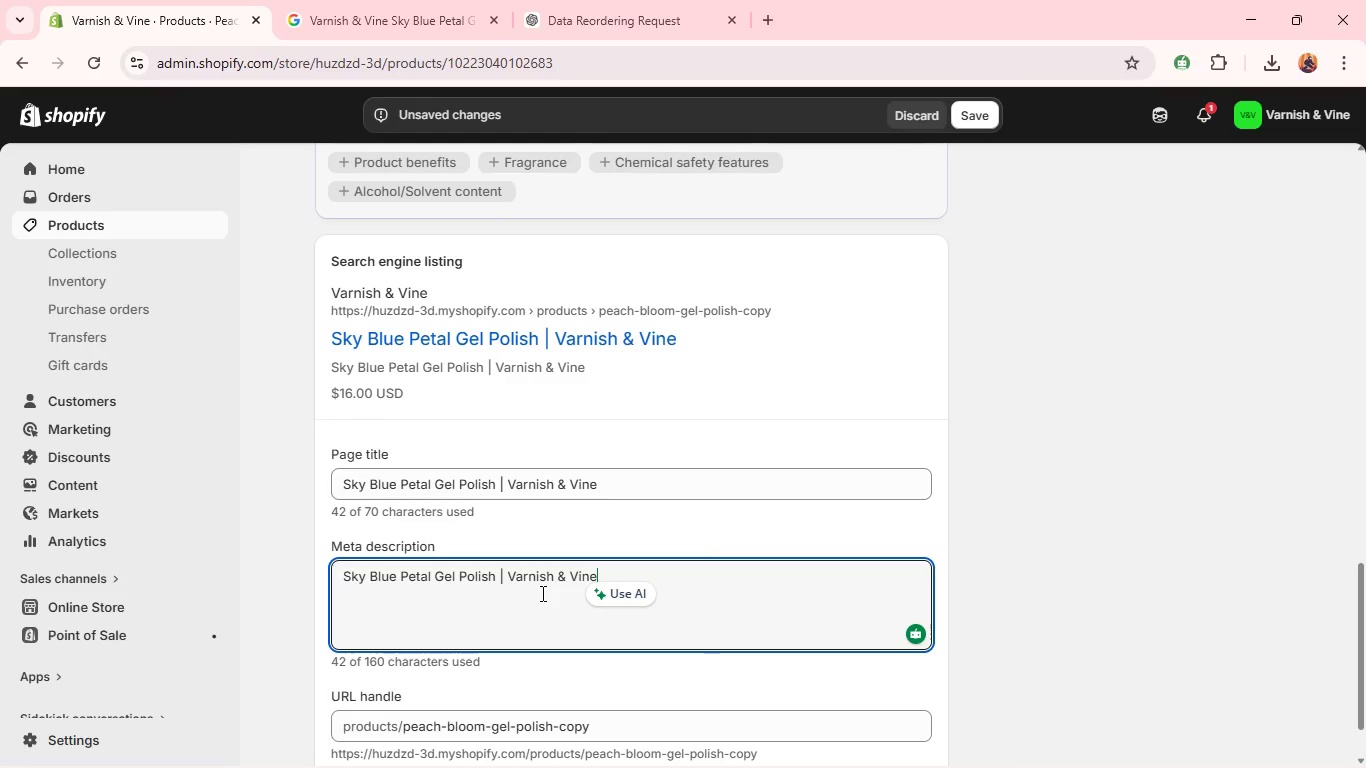 
wait(5.81)
 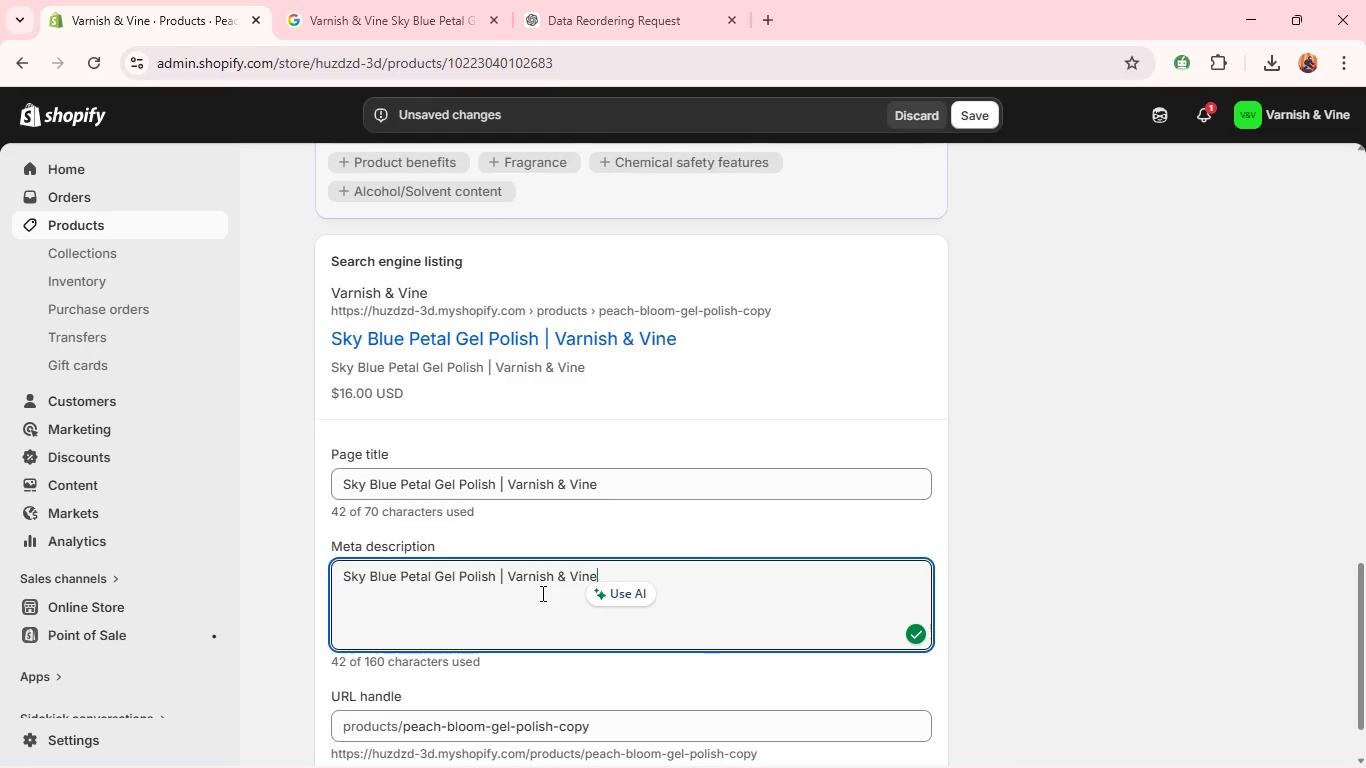 
key(Control+A)
 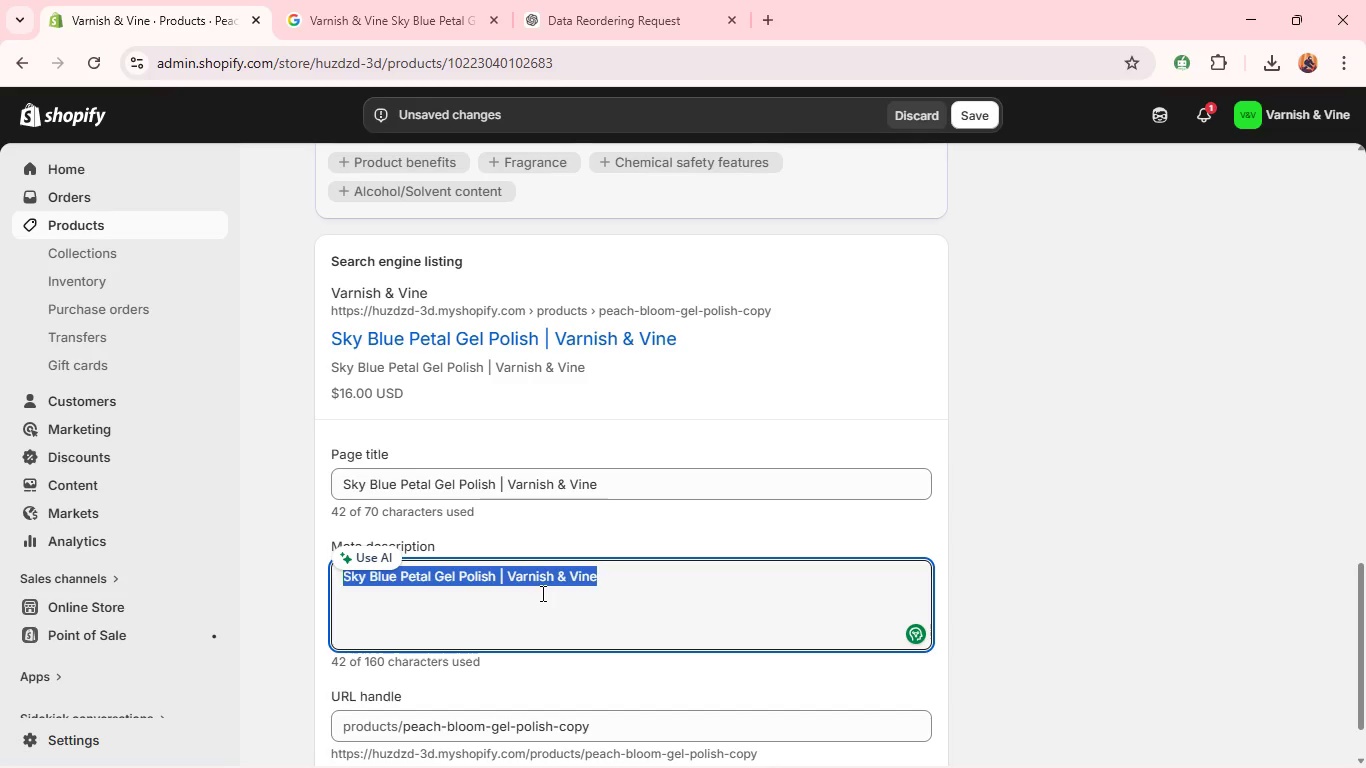 
type(Sky Blue Petal Gel Polish-a soft pastel v)
key(Backspace)
type(blue shade for fresh, minimal nail designs. )
 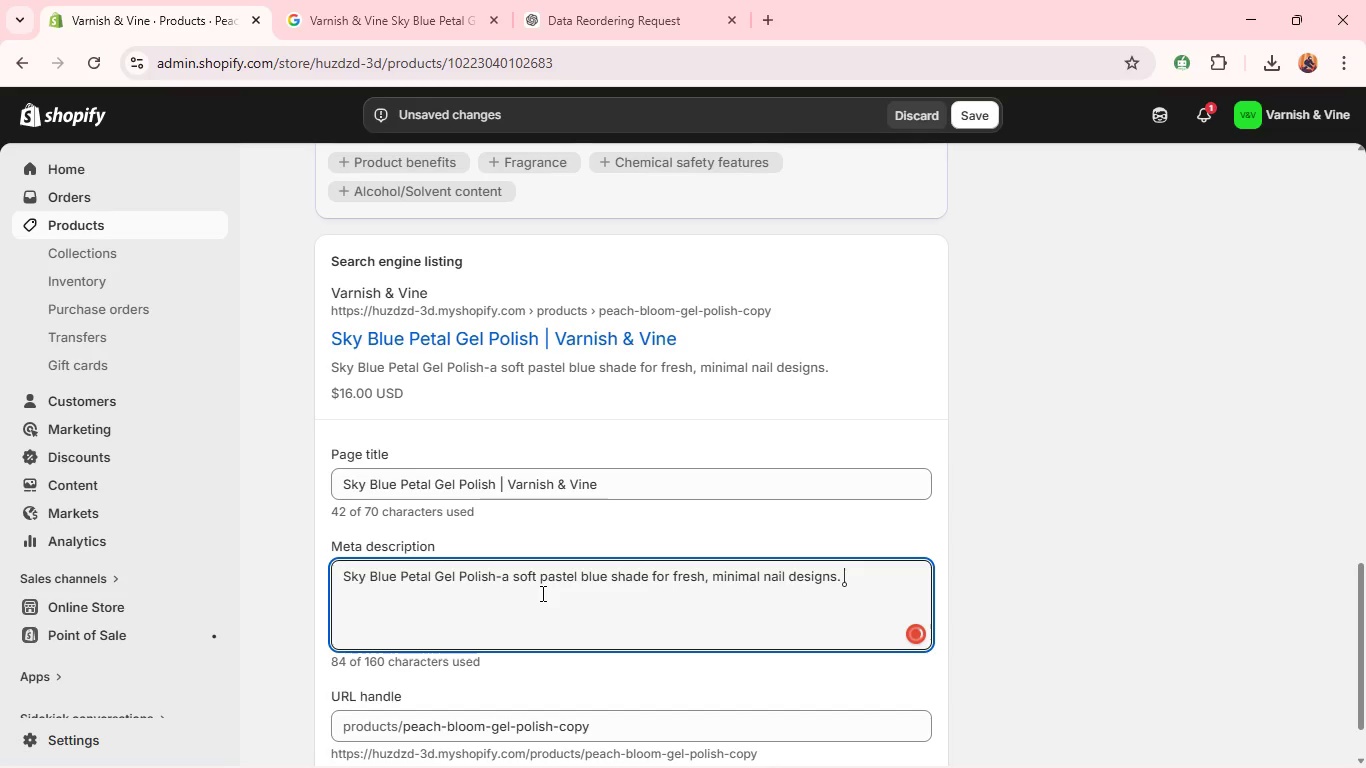 
wait(5.58)
 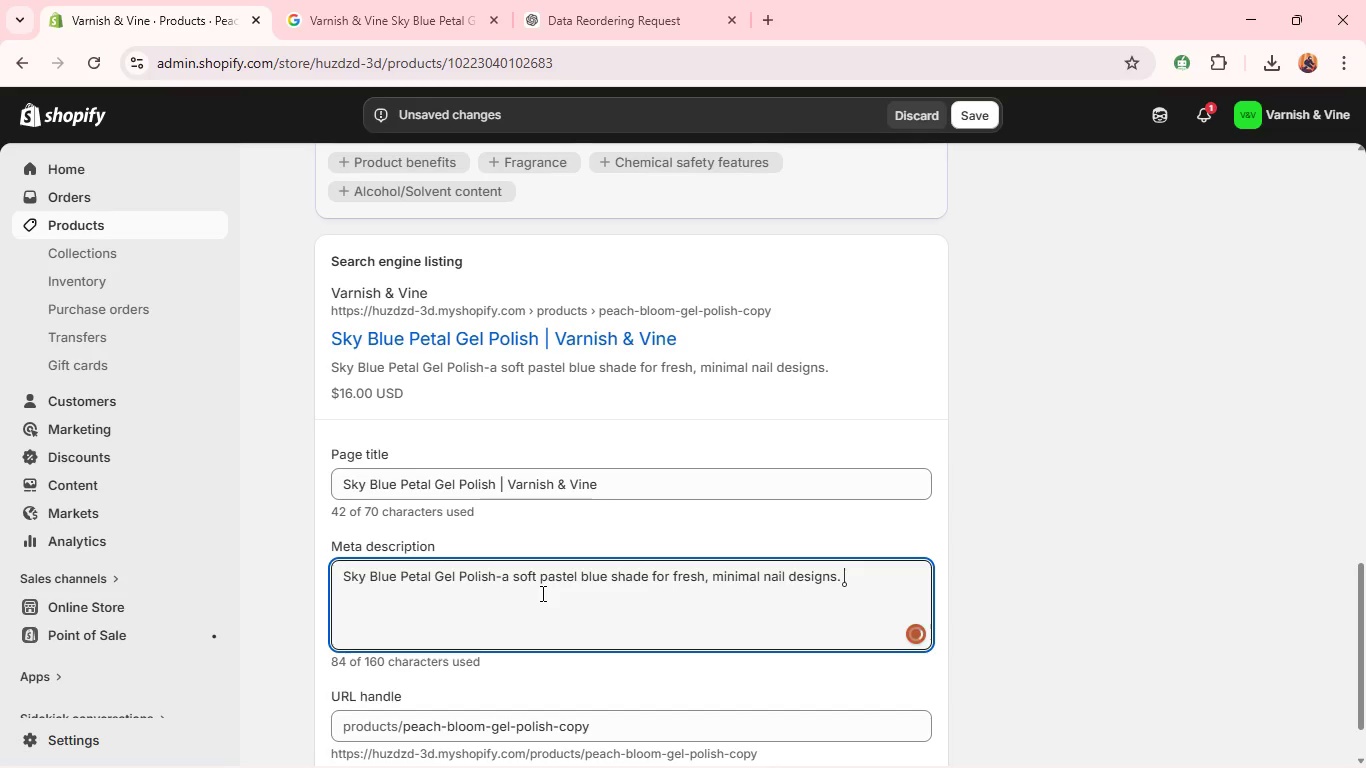 
left_click([487, 631])
 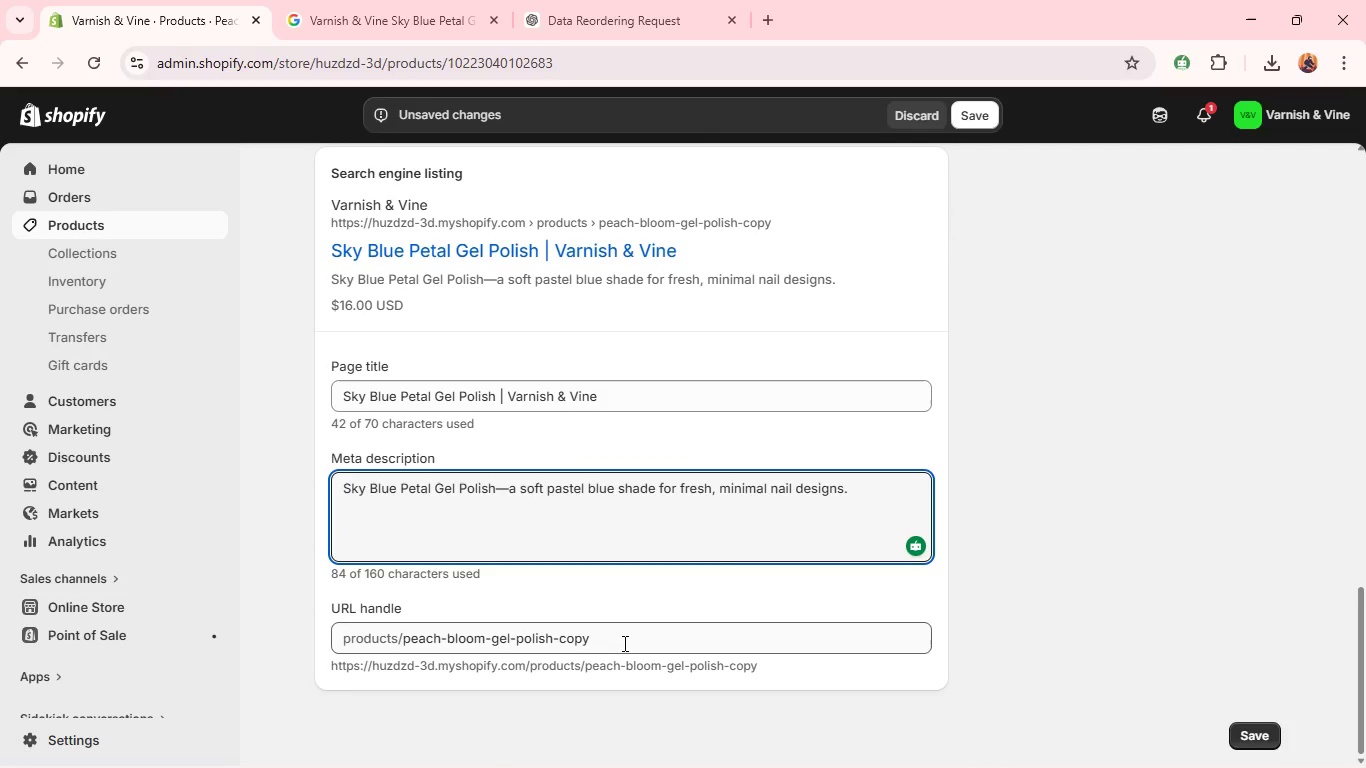 
wait(6.22)
 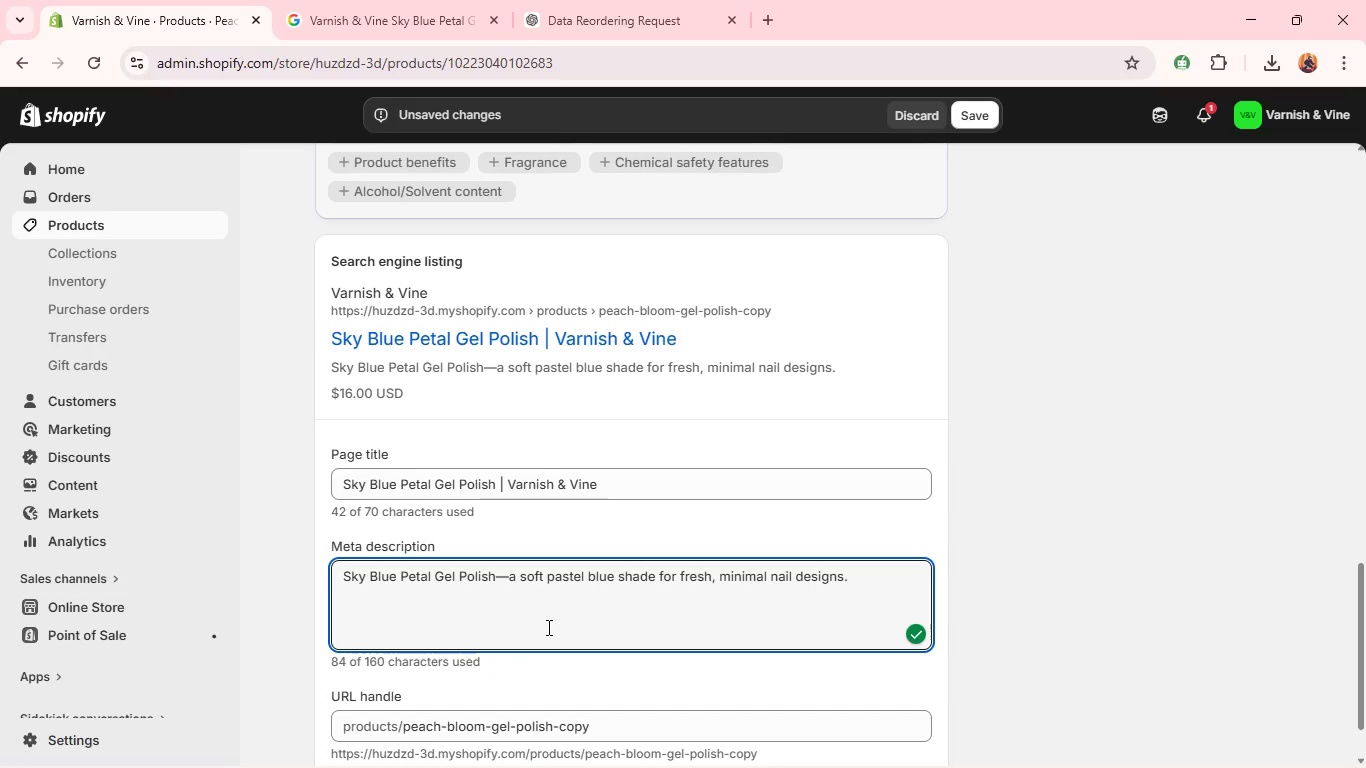 
double_click([623, 643])
 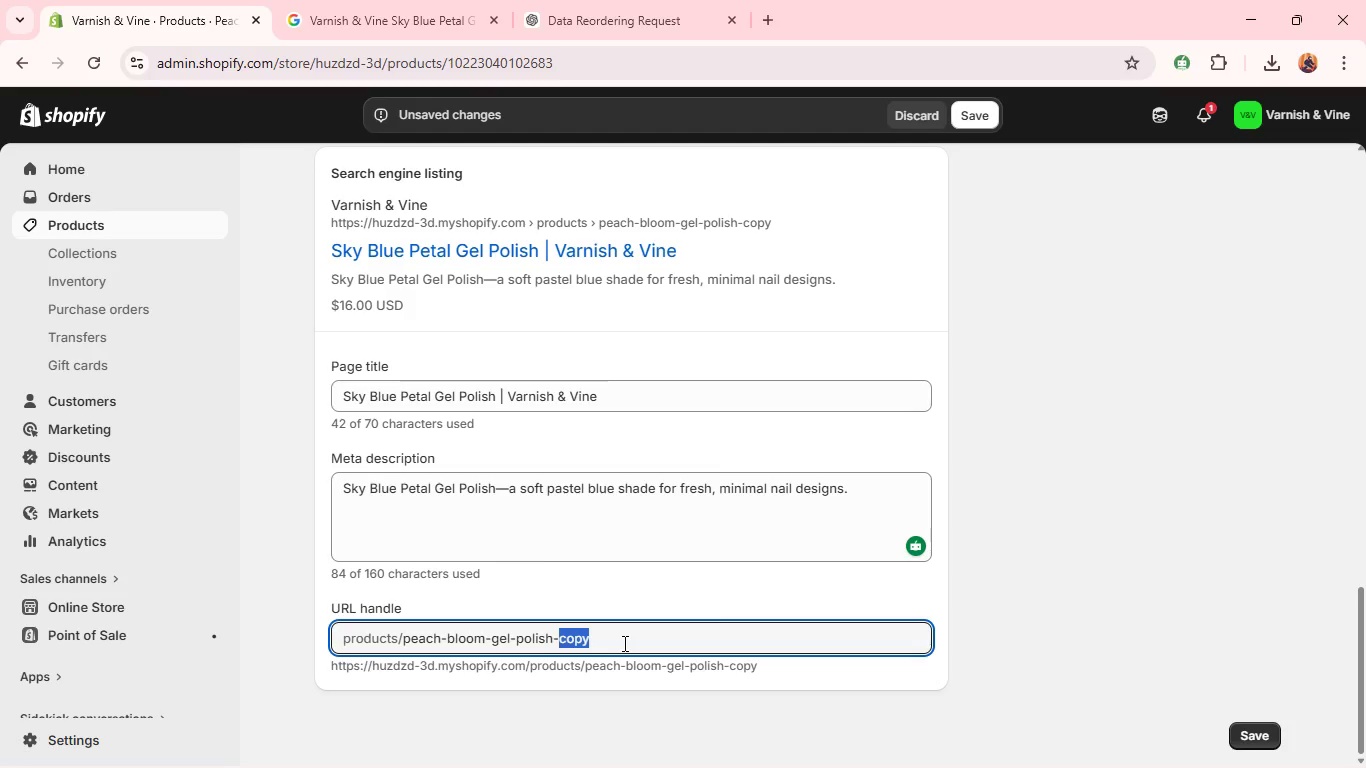 
triple_click([623, 643])
 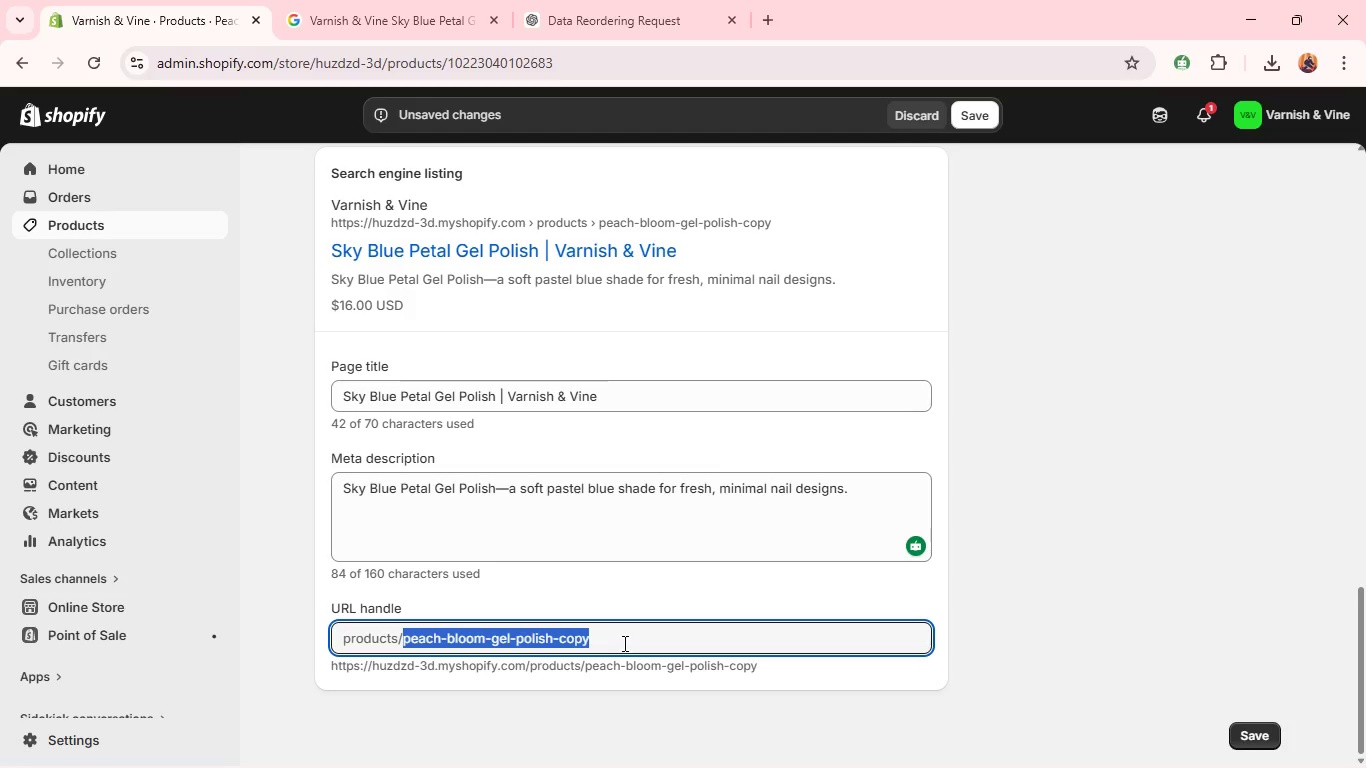 
type(sky-blue-petal-gel-polish)
 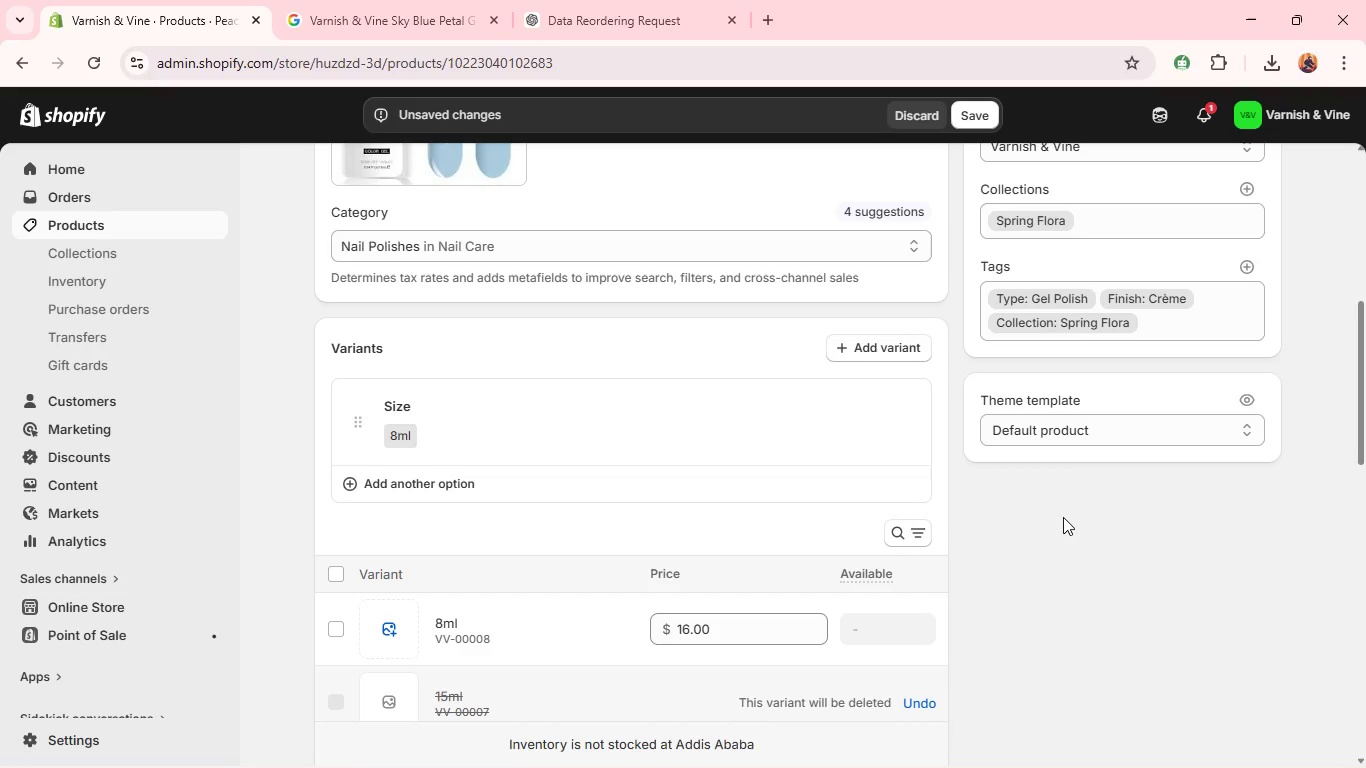 
wait(16.59)
 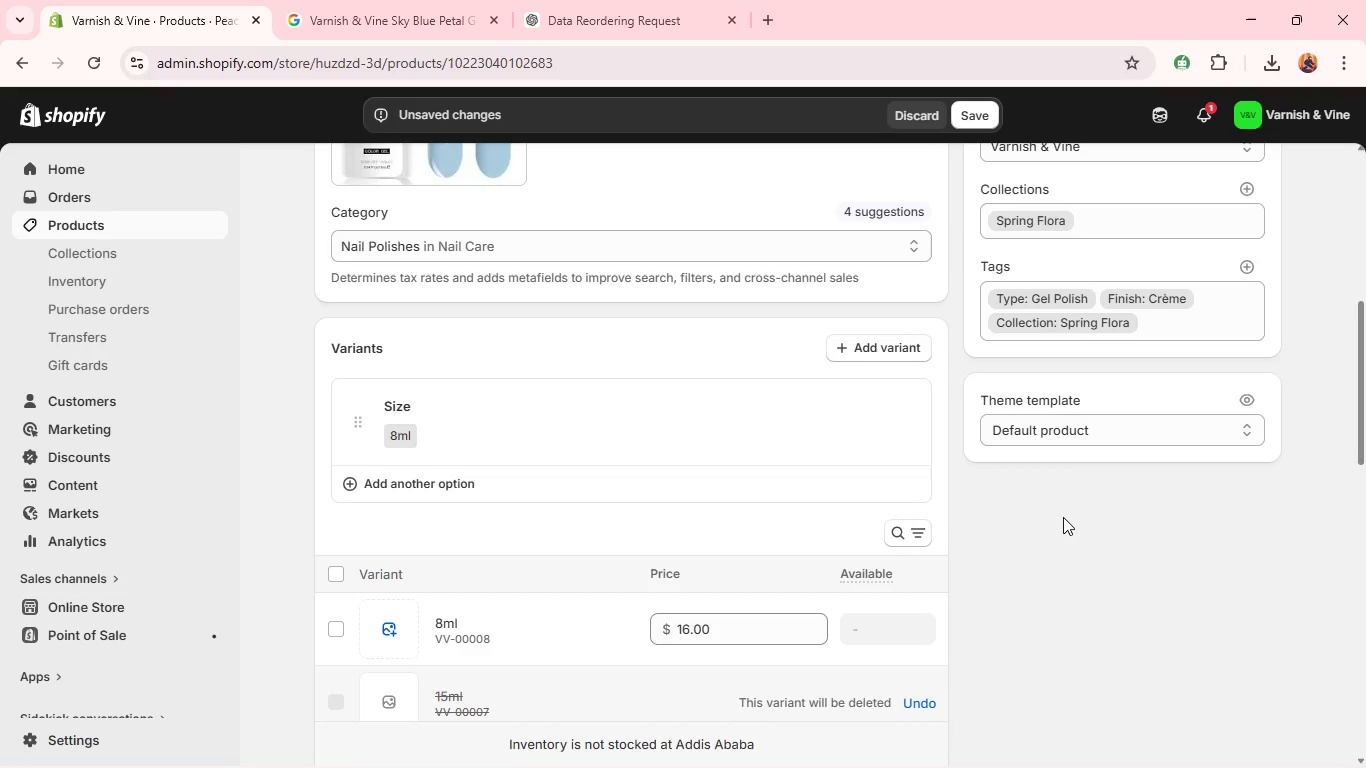 
left_click([1189, 295])
 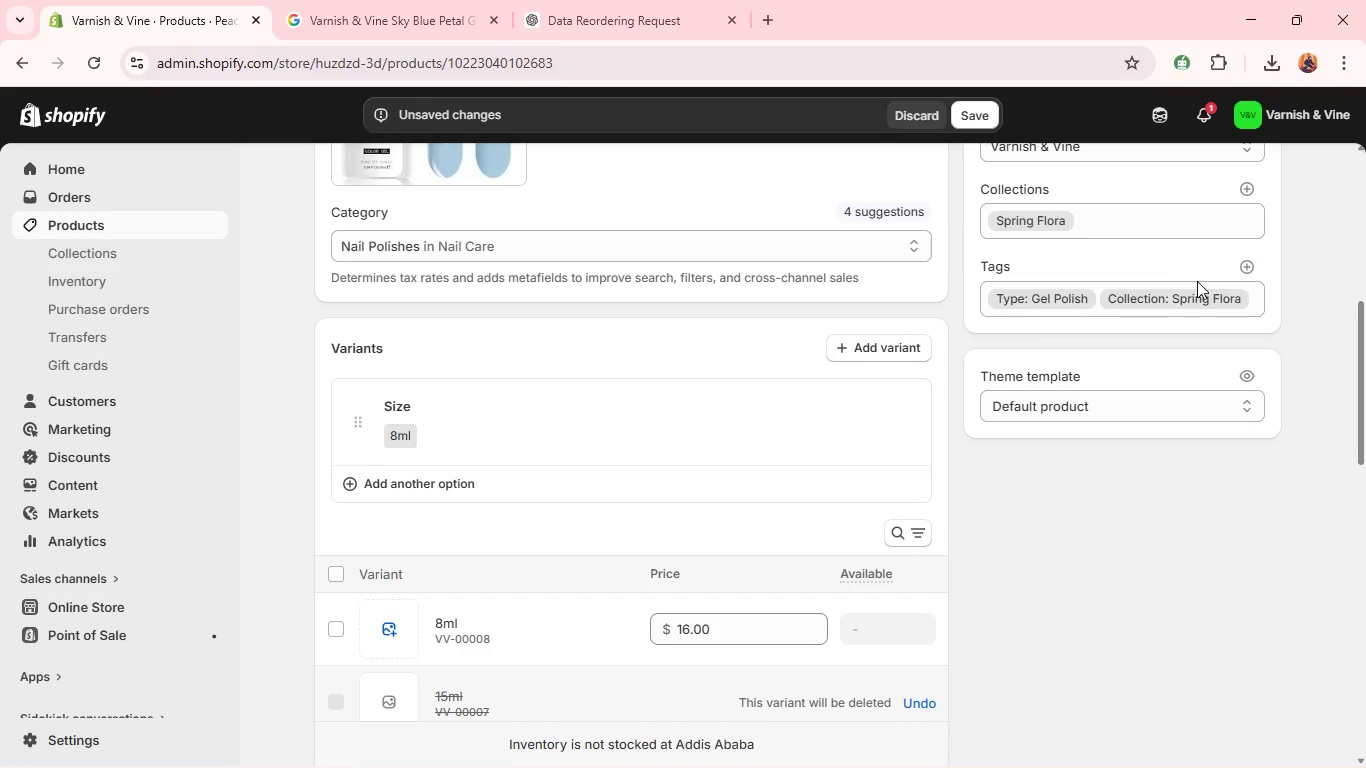 
wait(5.27)
 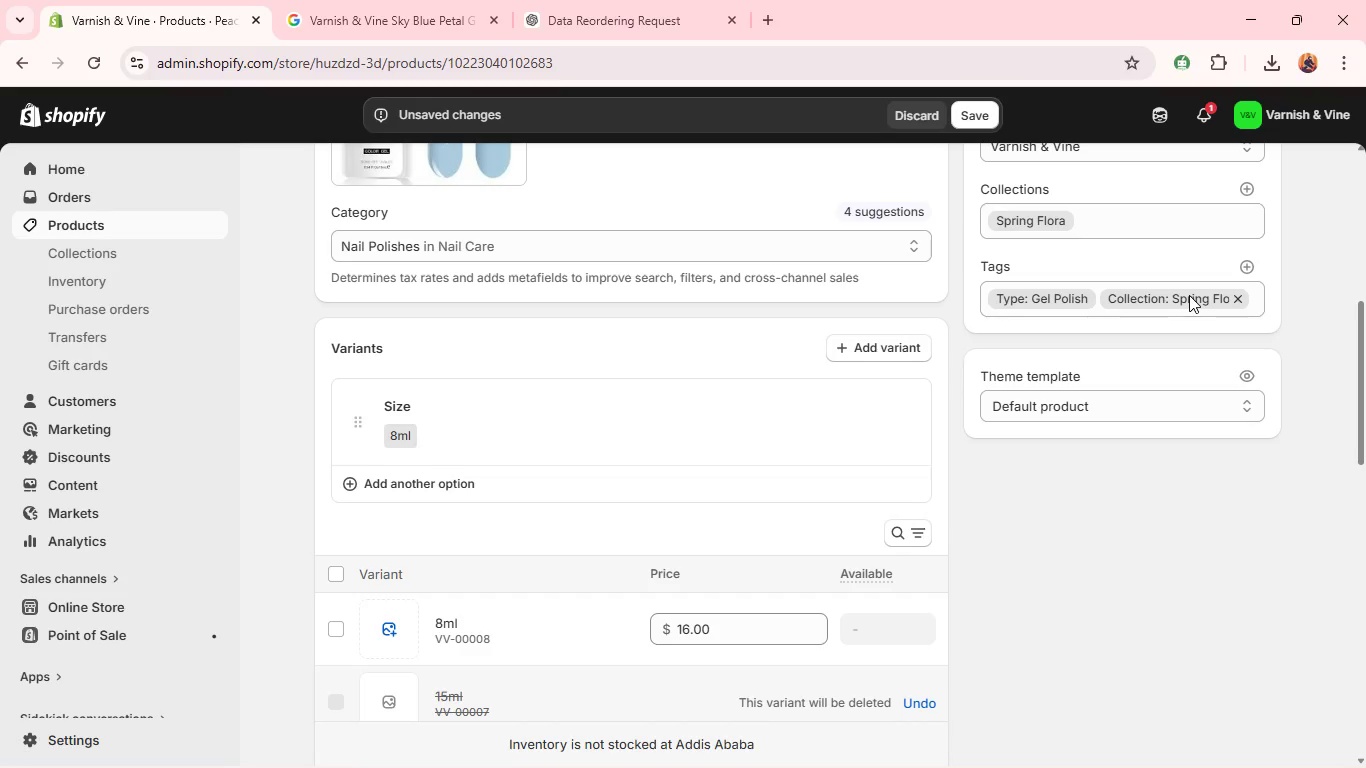 
left_click([1246, 264])
 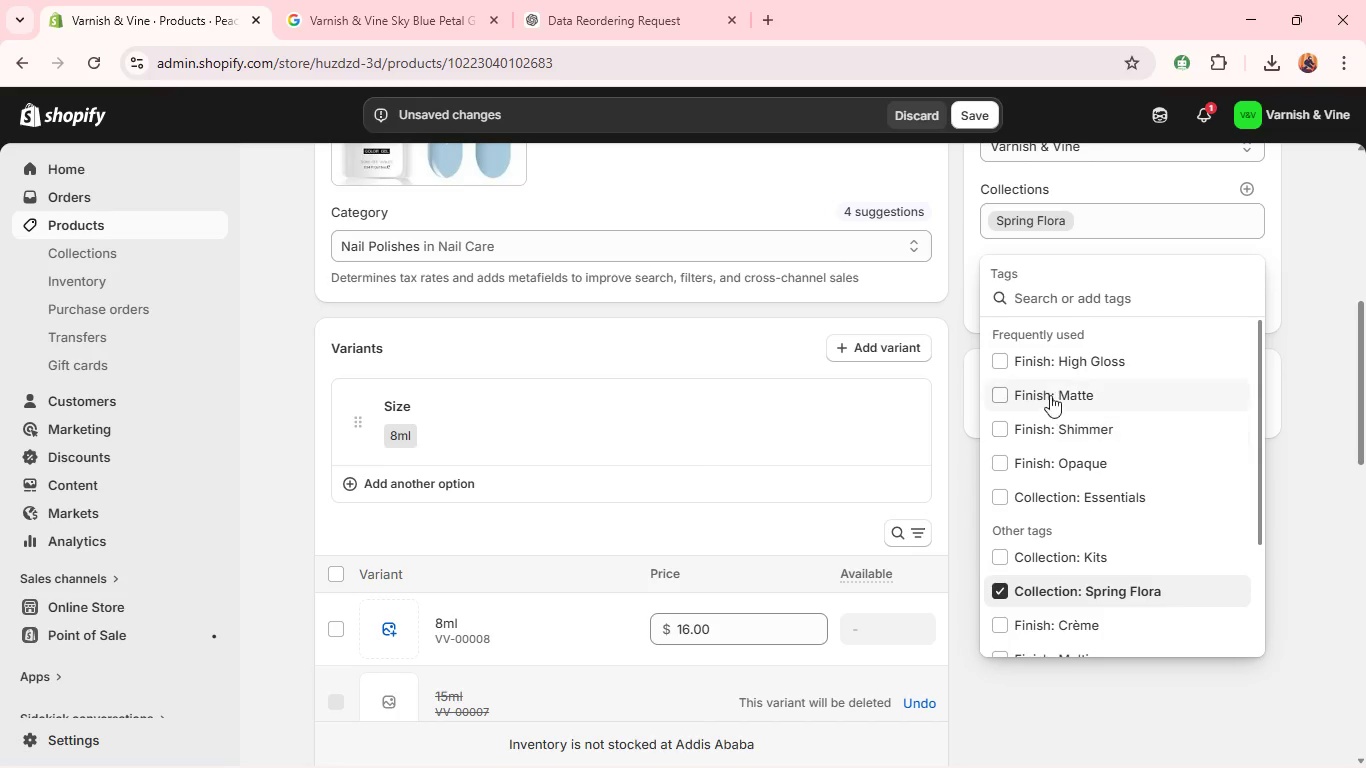 
wait(14.22)
 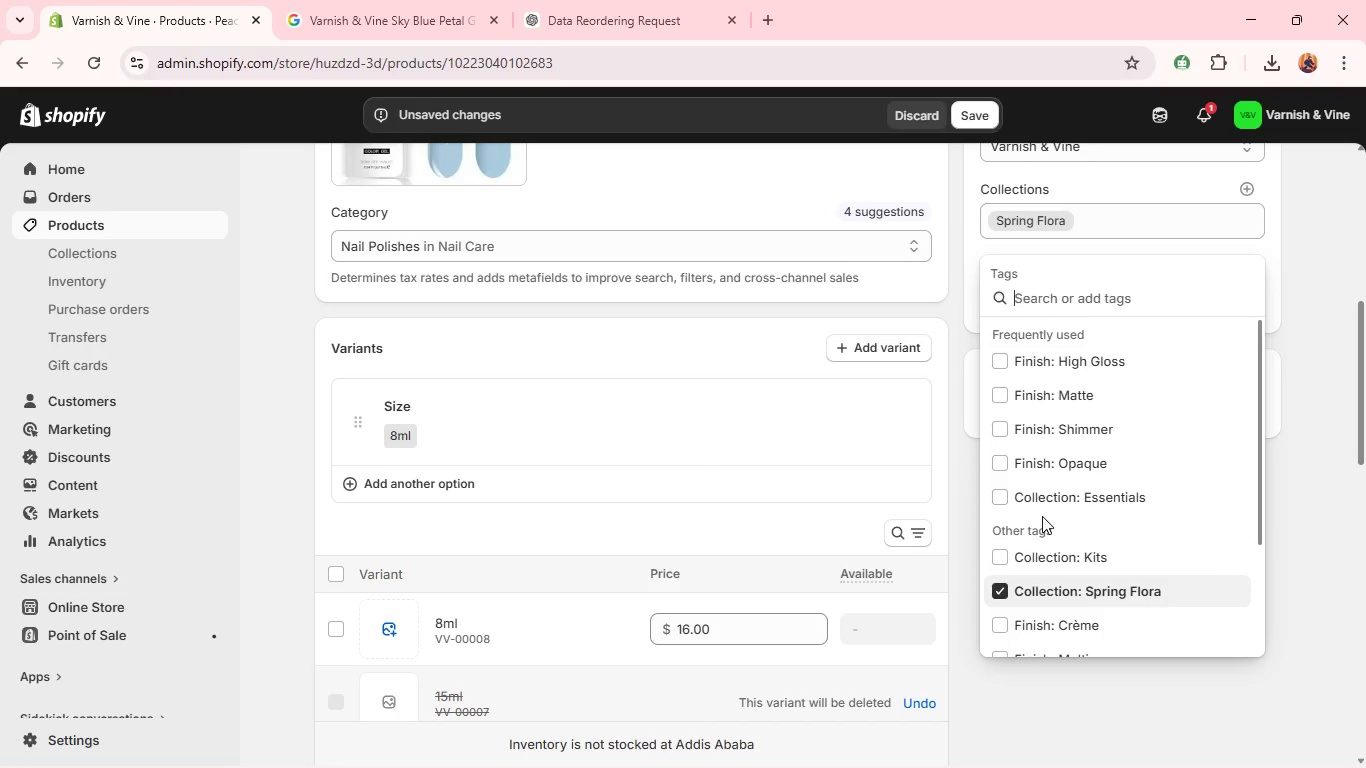 
type(Finish:Pastel)
 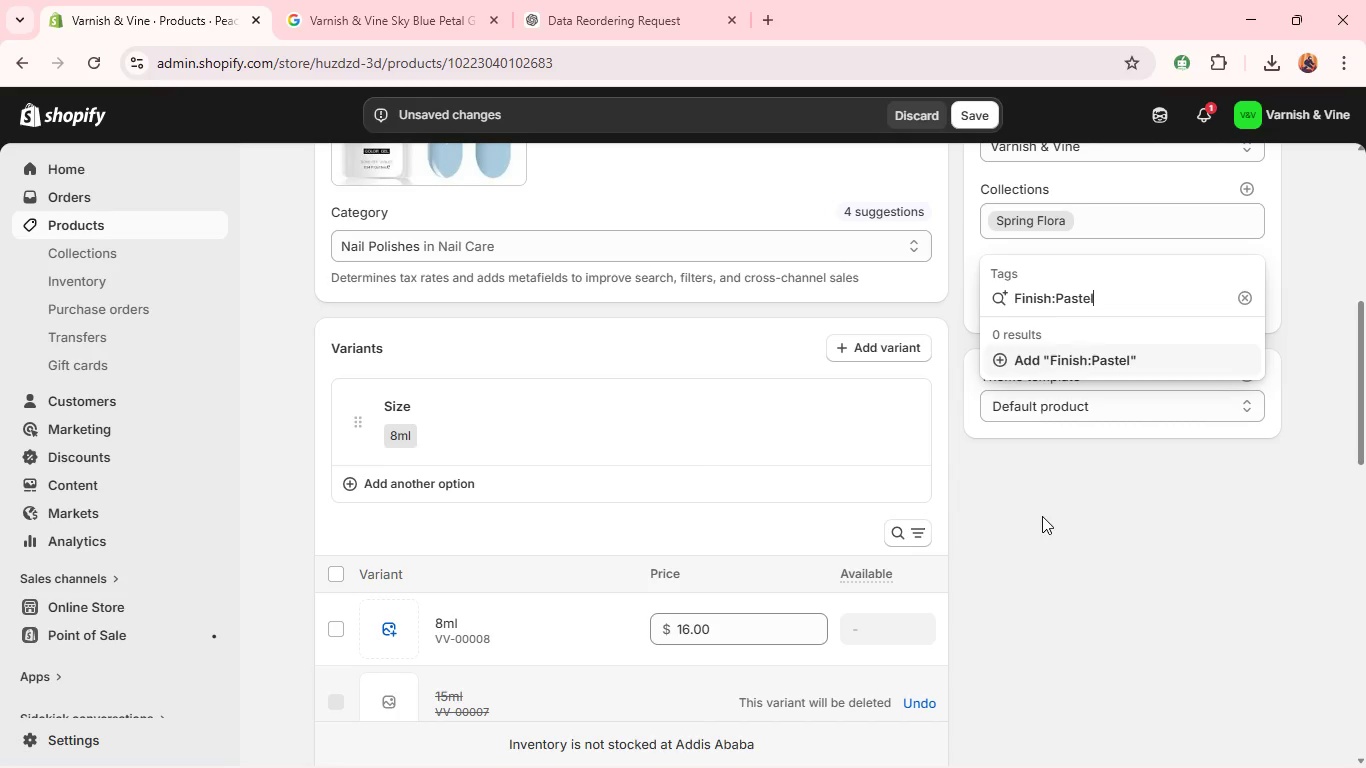 
key(Enter)
 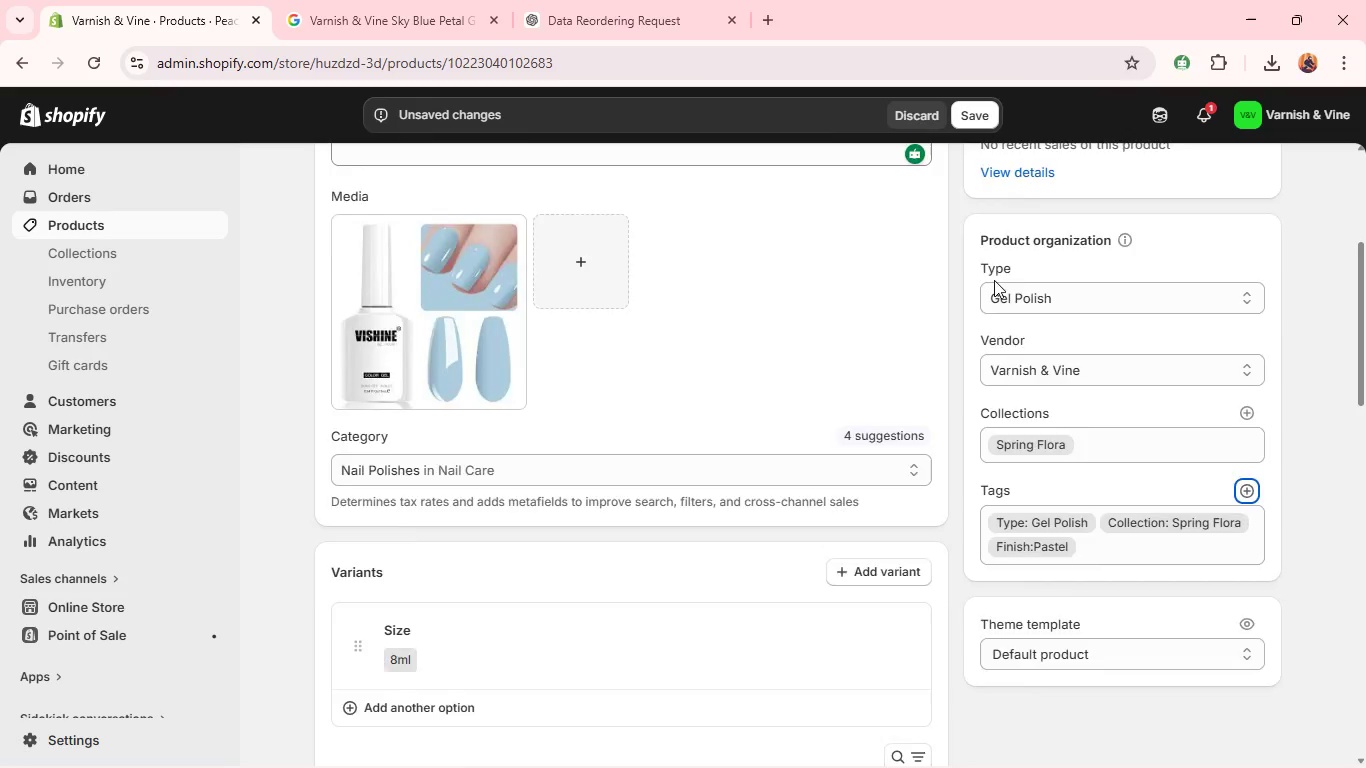 
wait(8.28)
 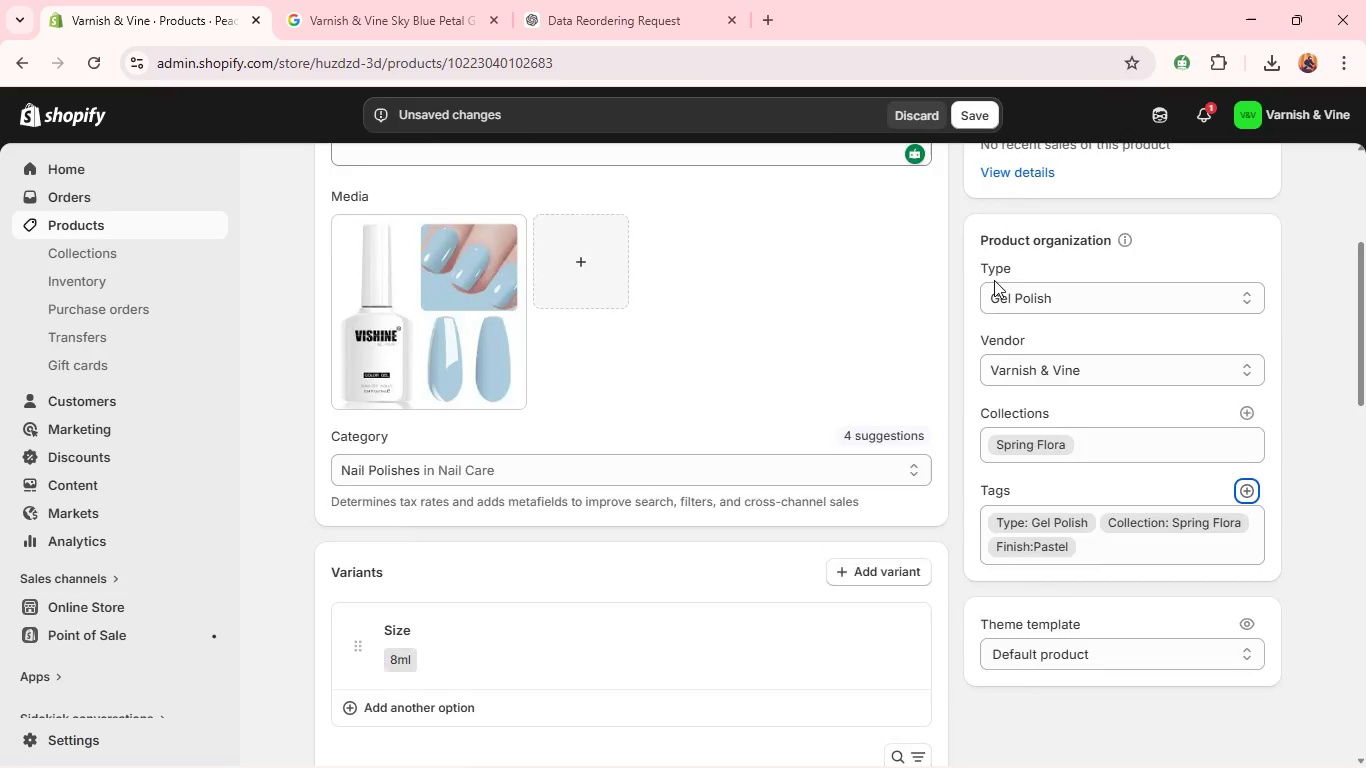 
left_click([974, 110])
 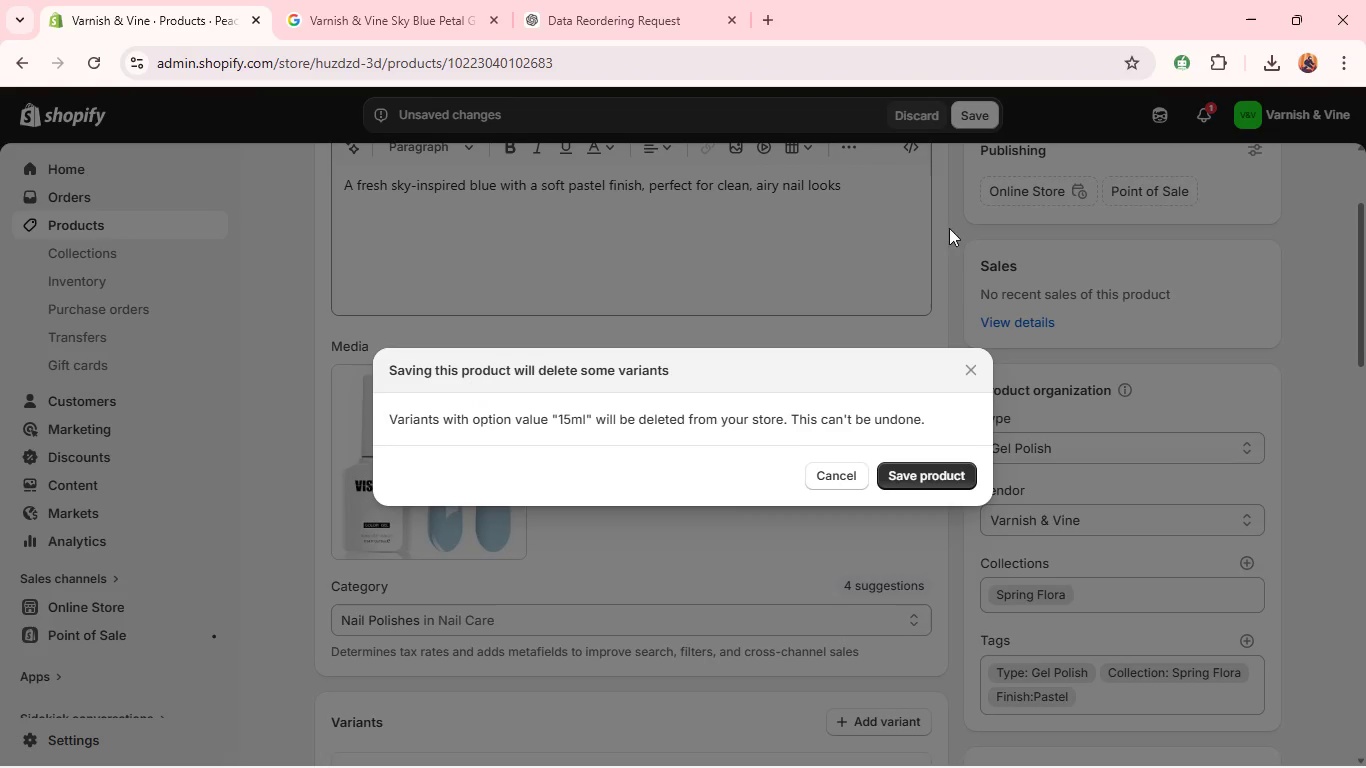 
left_click([936, 475])
 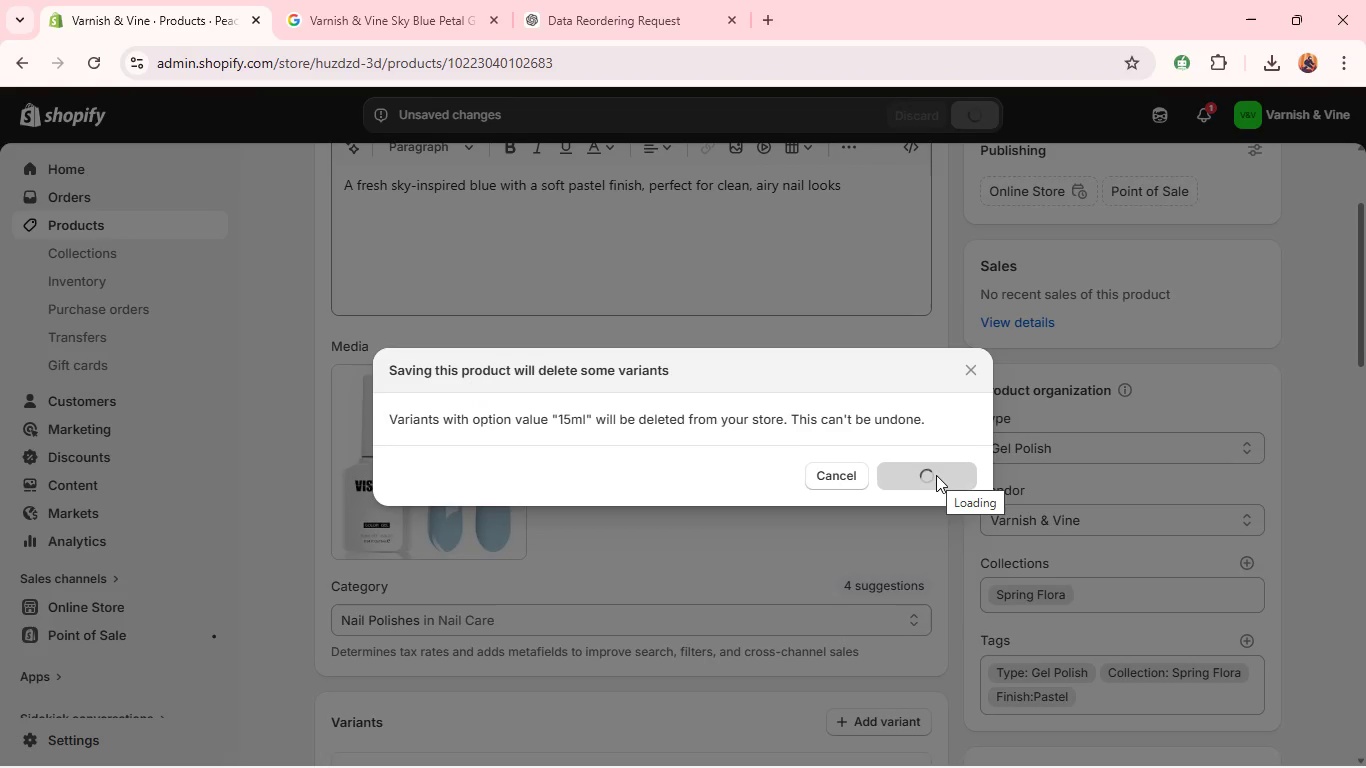 
wait(8.67)
 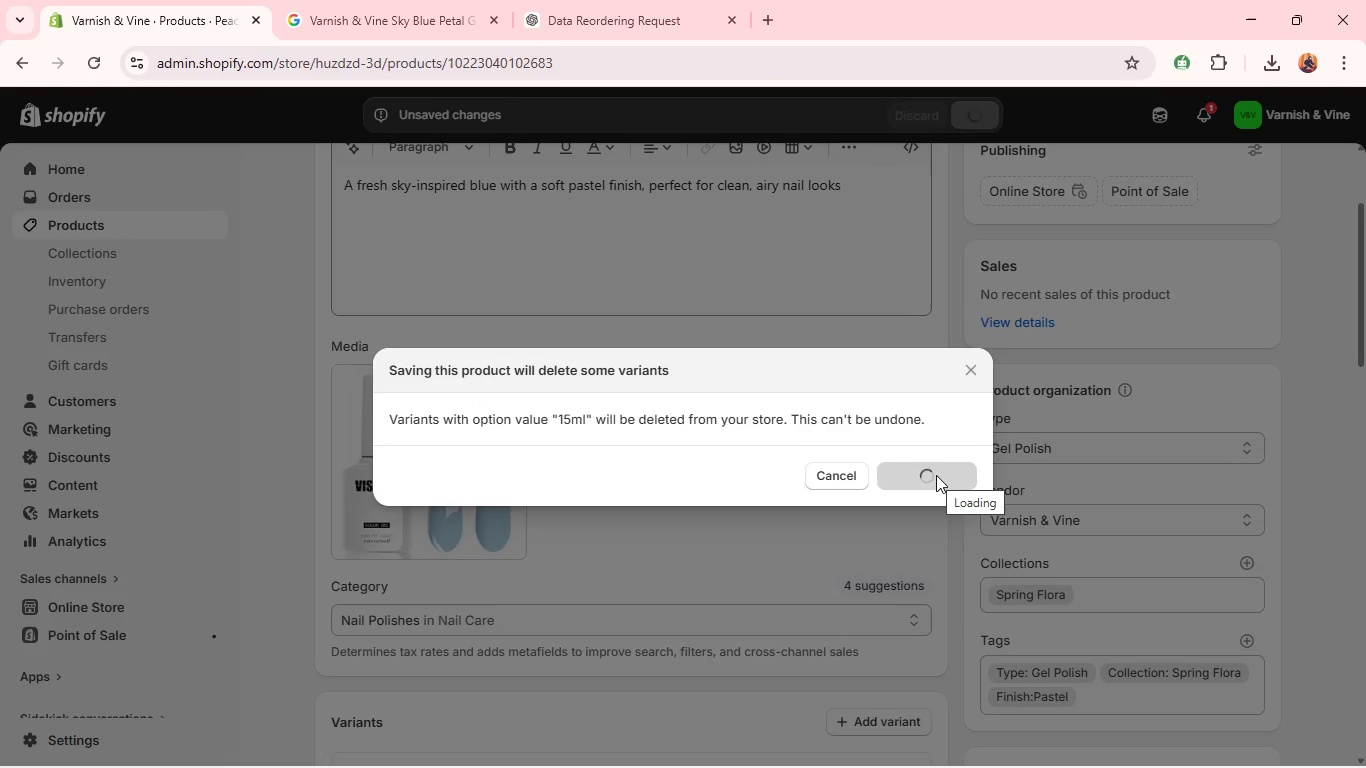 
mouse_move([648, 300])
 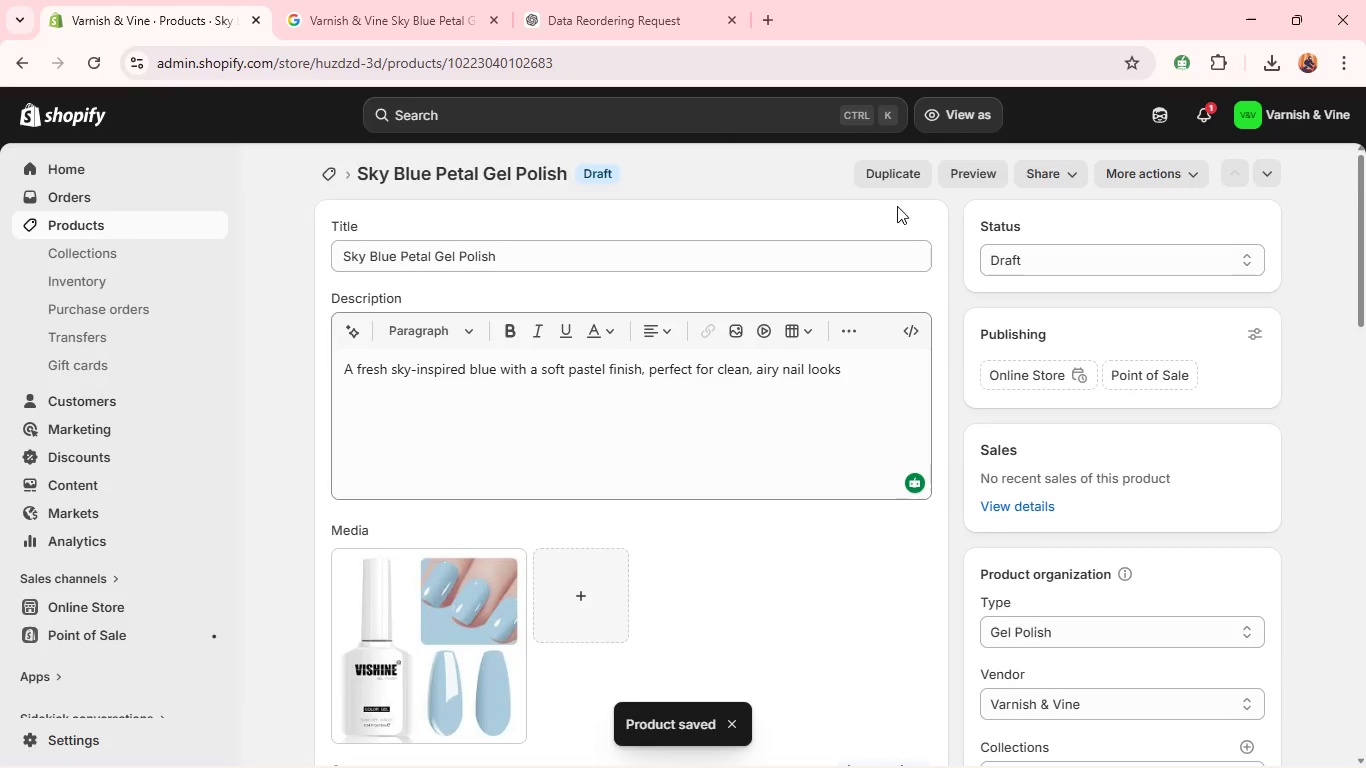 
left_click([996, 264])
 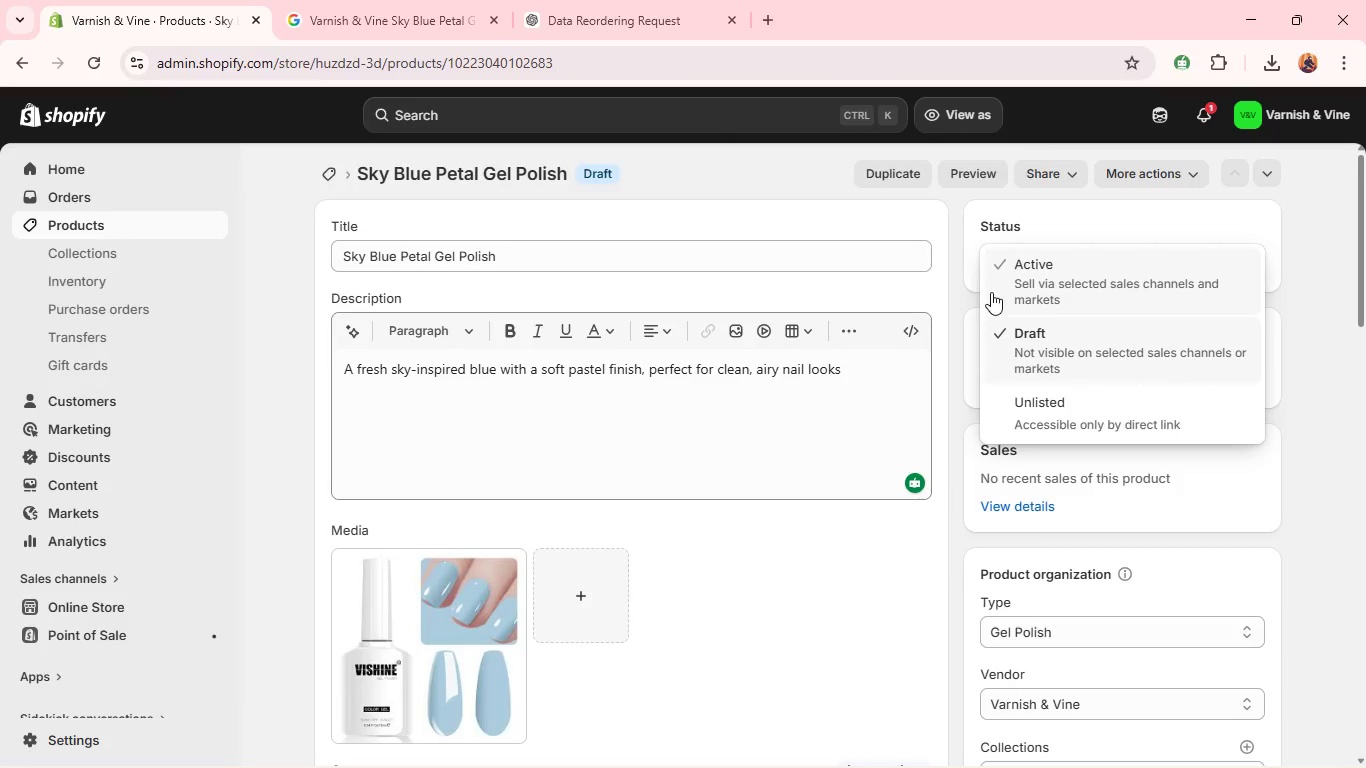 
left_click([991, 296])
 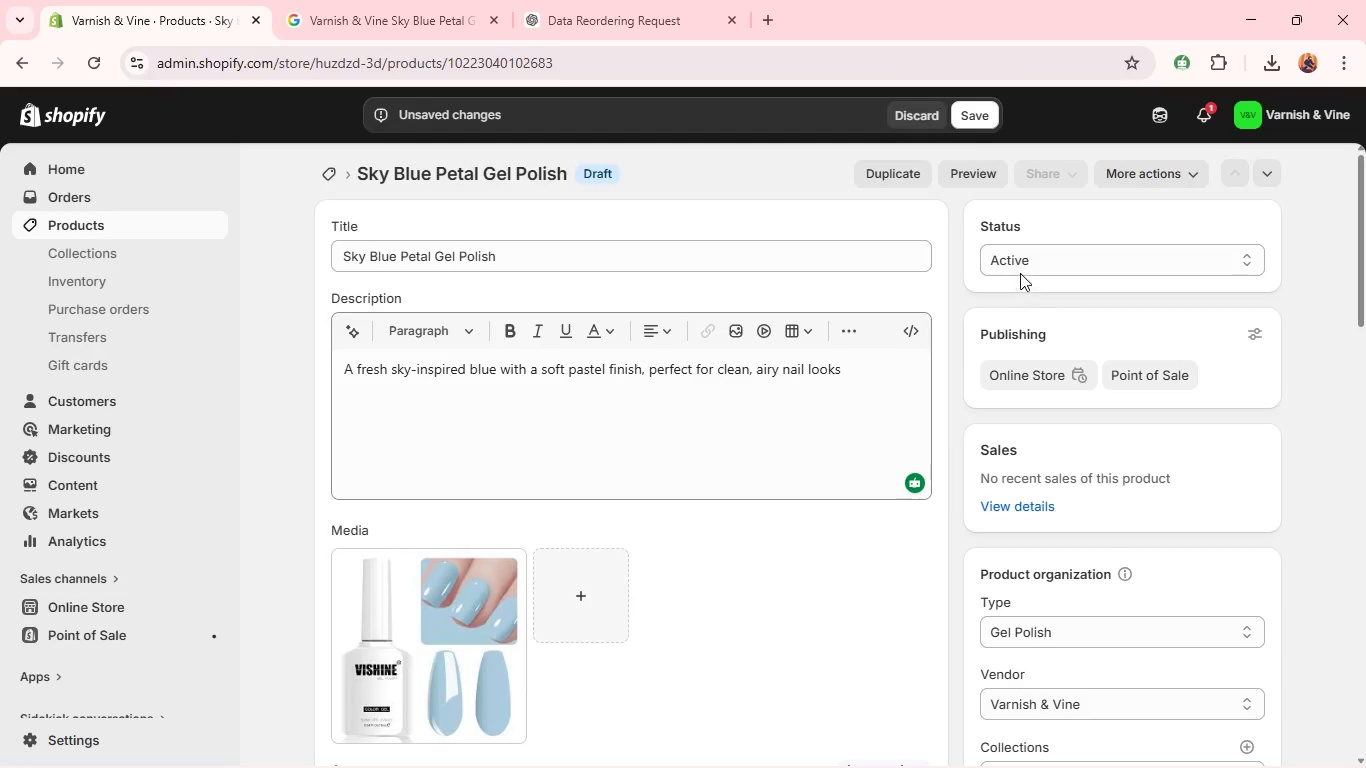 
left_click([974, 111])
 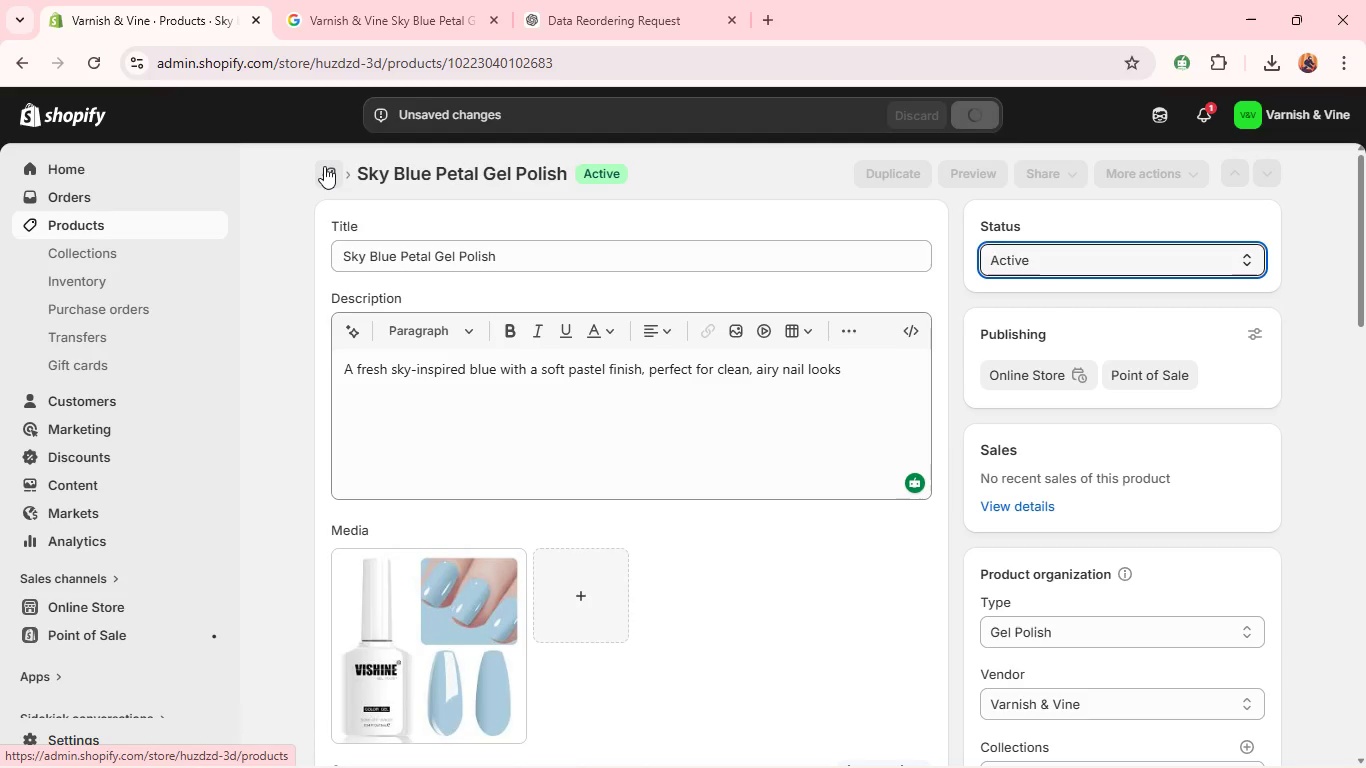 
wait(5.7)
 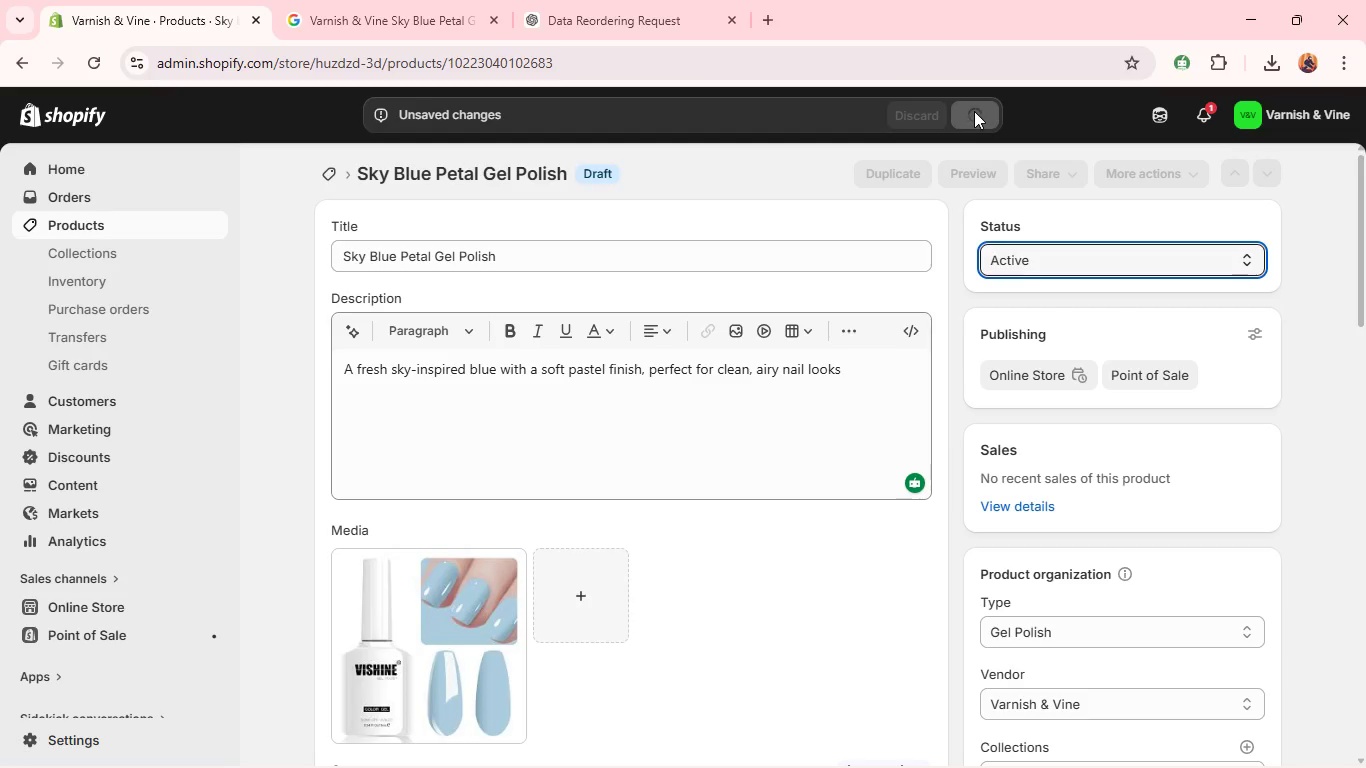 
left_click([324, 166])
 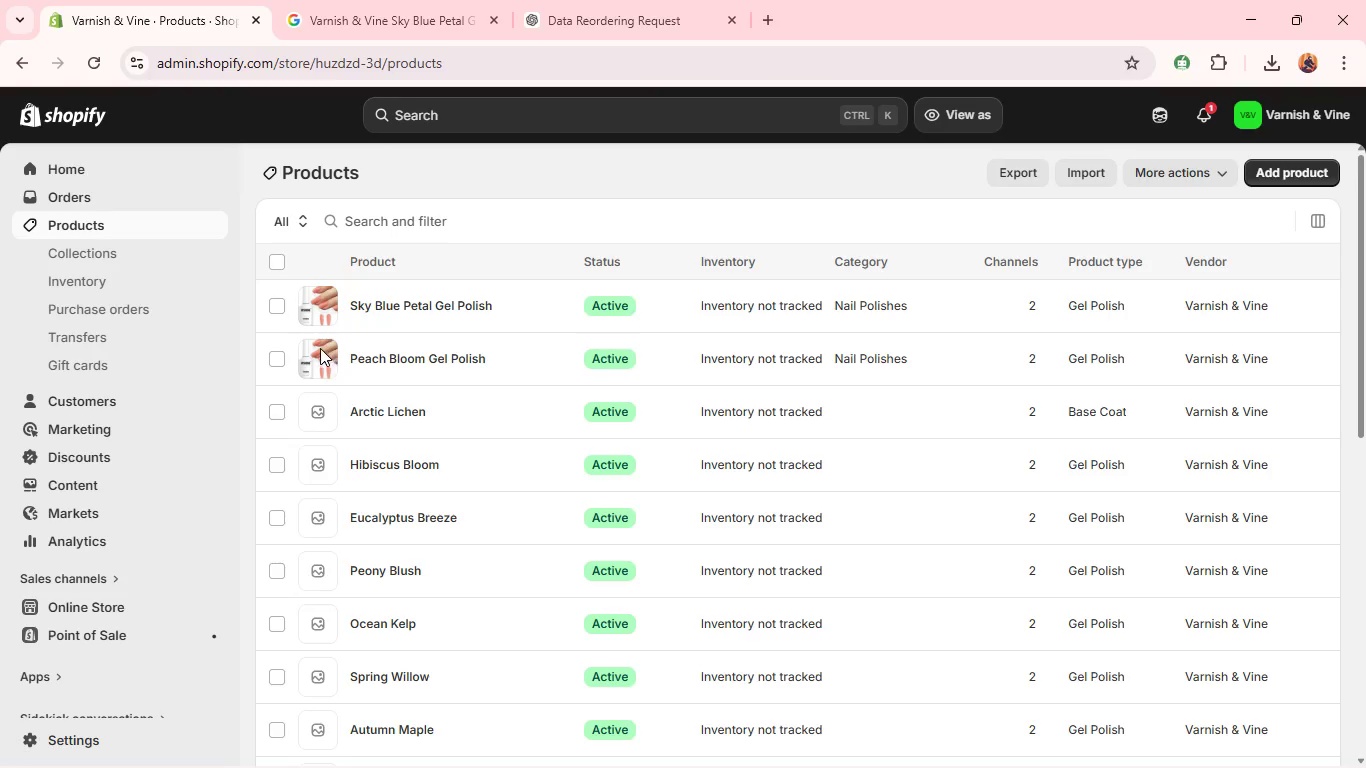 
wait(5.48)
 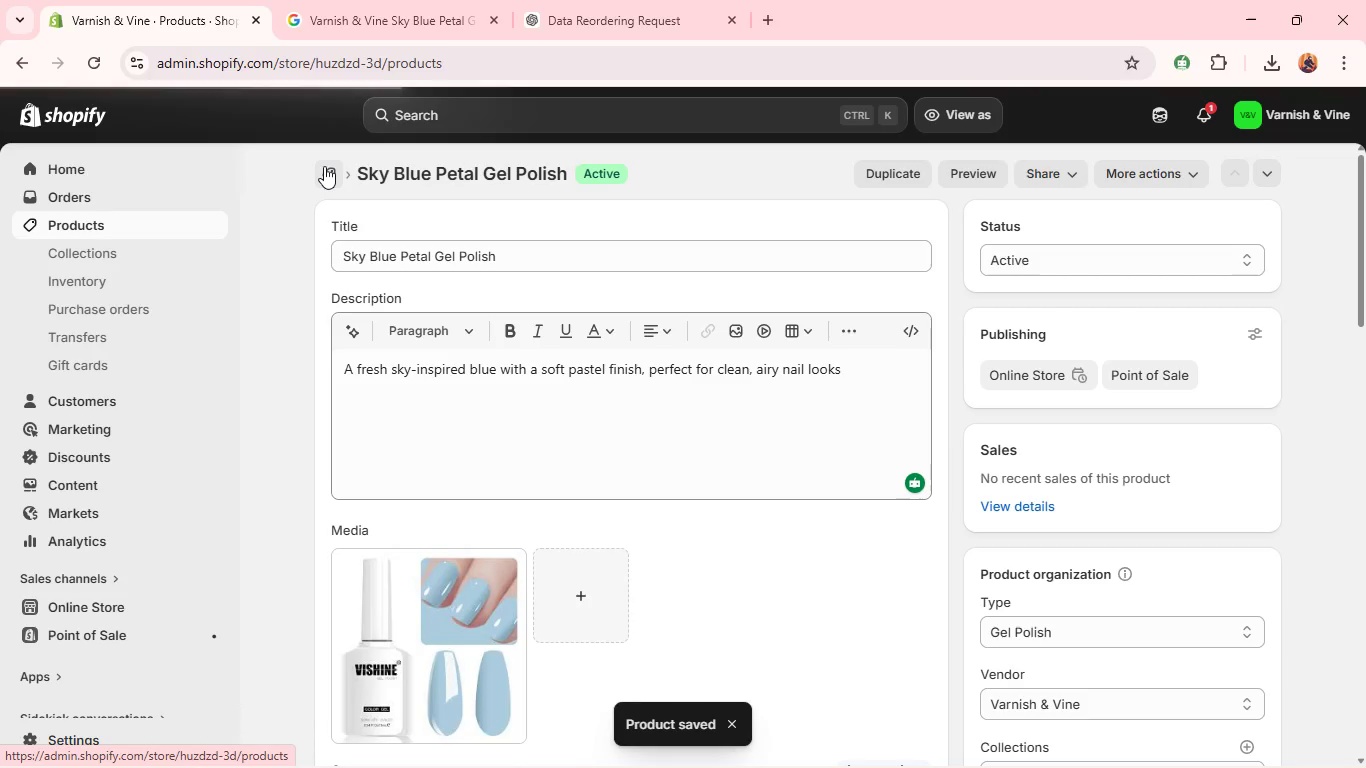 
left_click([404, 358])
 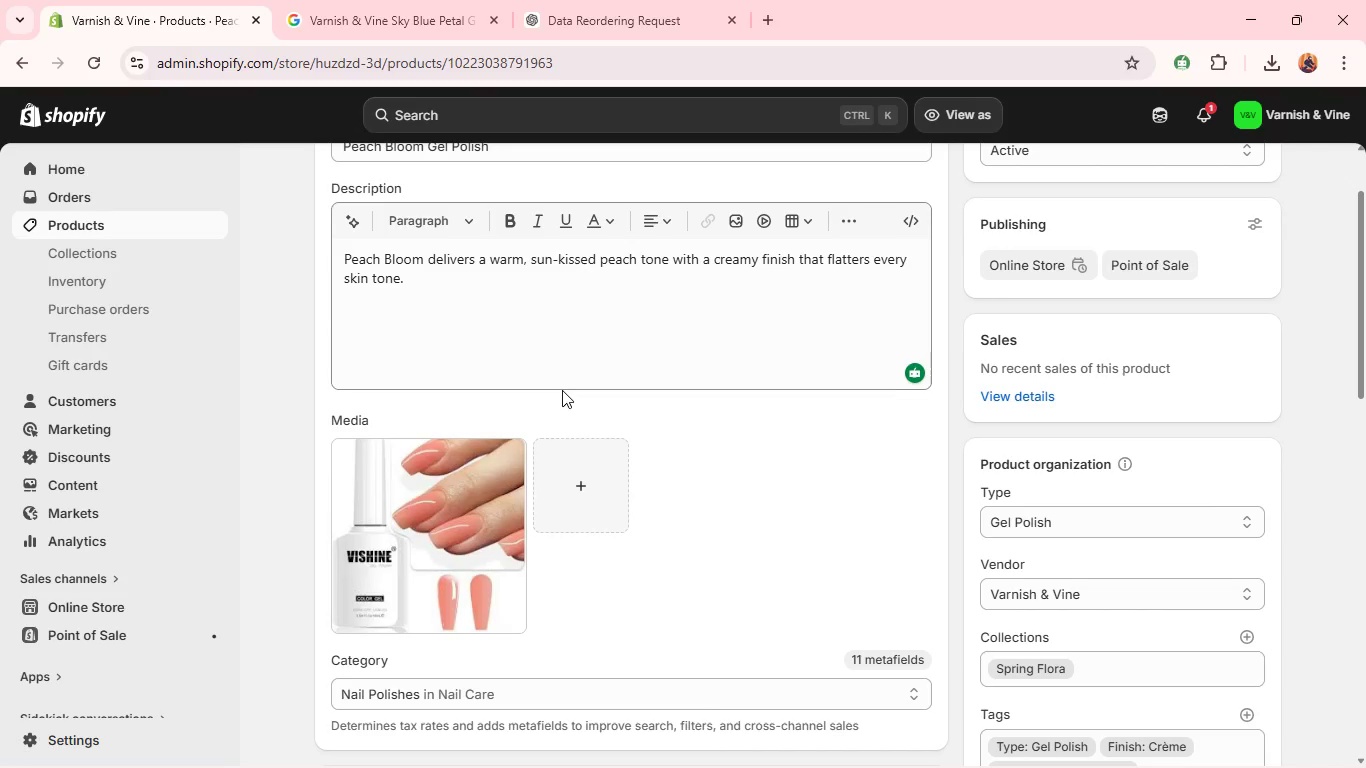 
wait(24.86)
 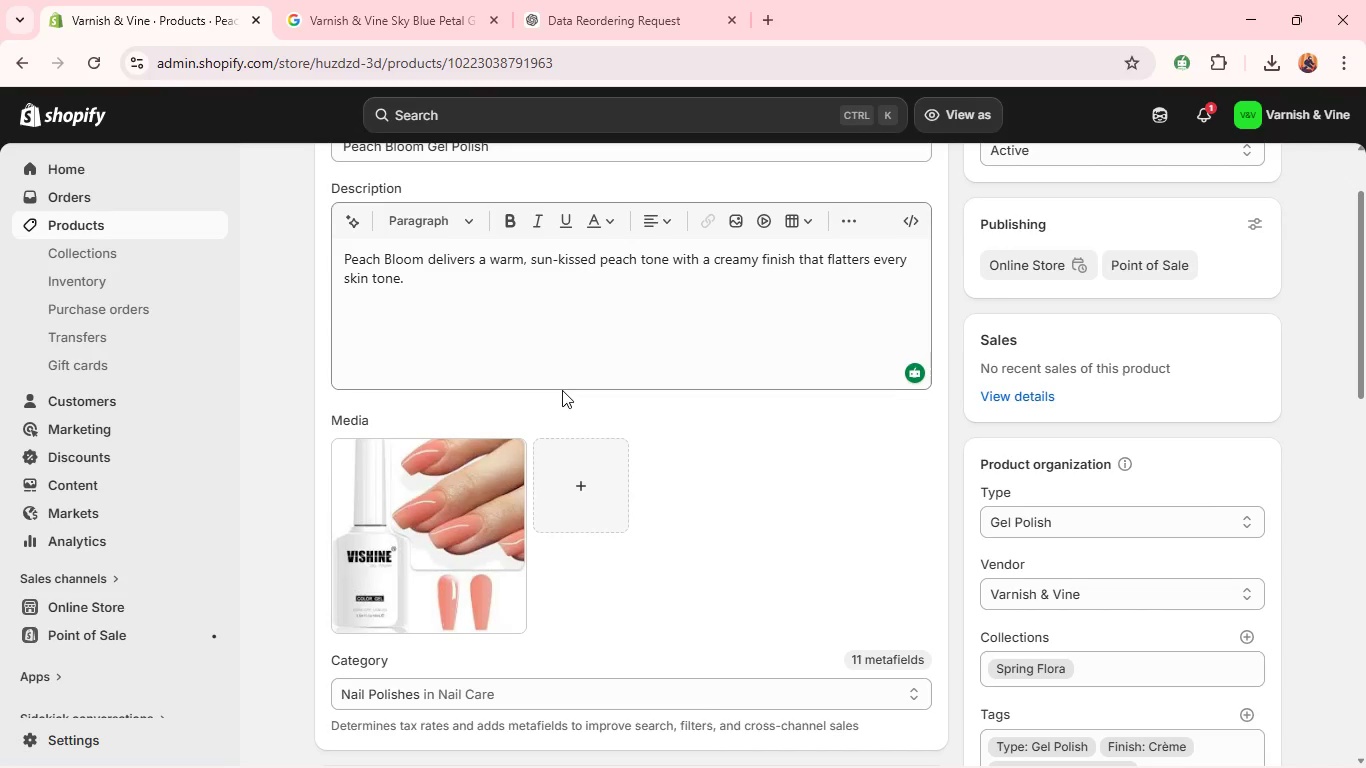 
left_click([175, 221])
 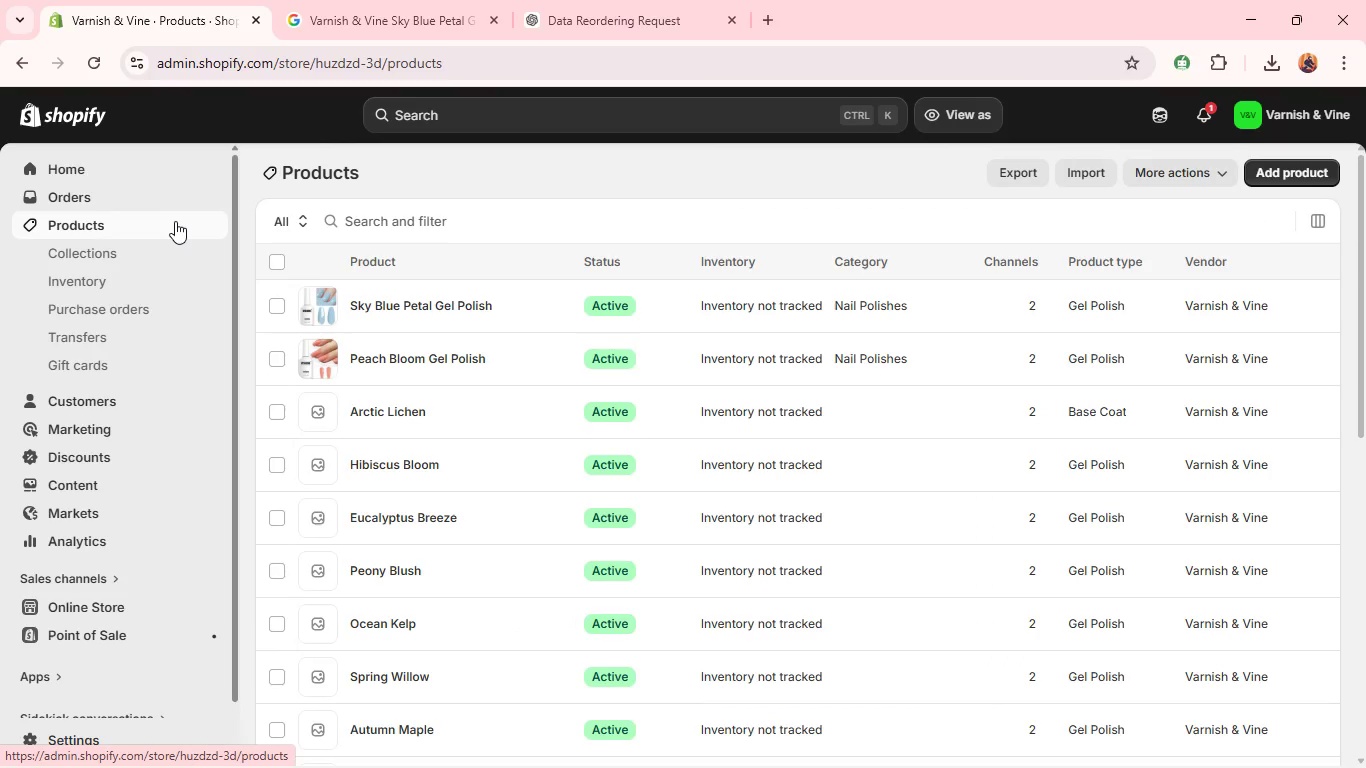 
wait(8.73)
 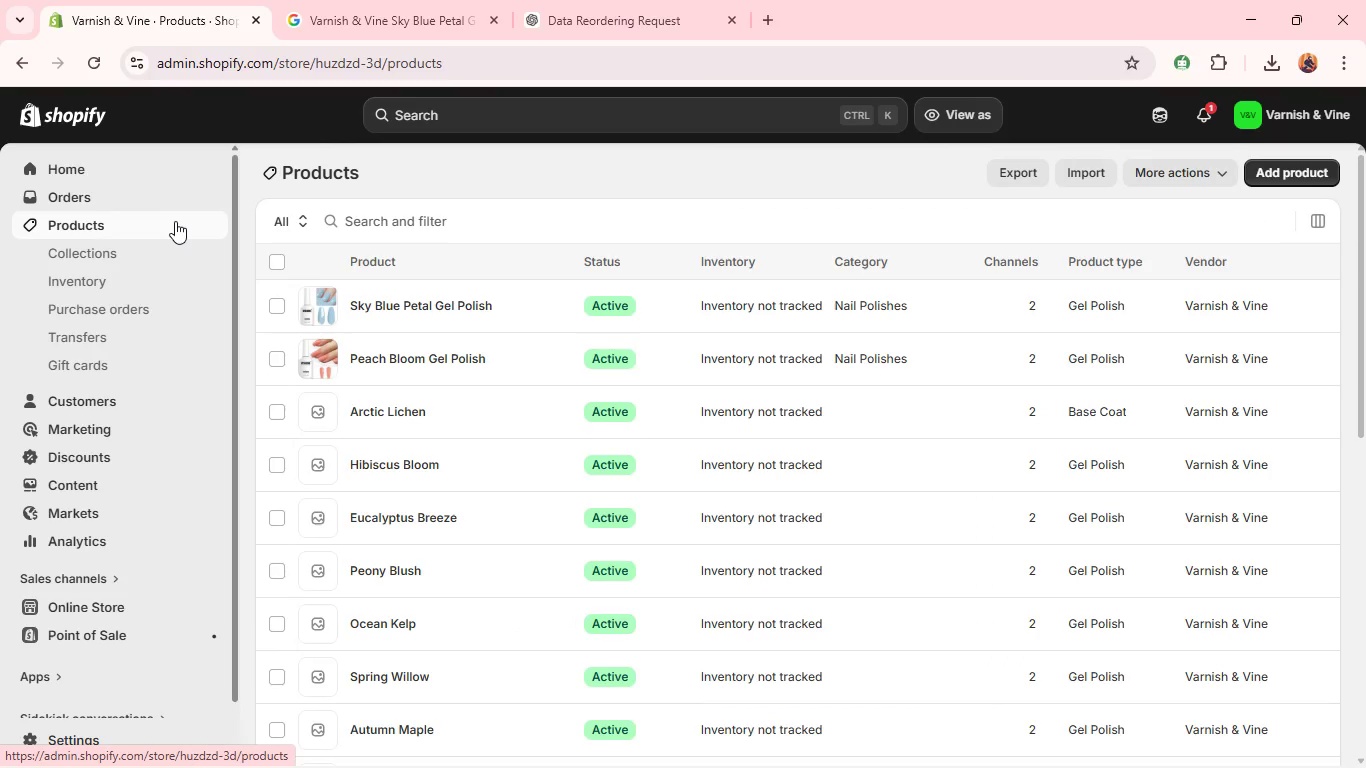 
left_click([428, 303])
 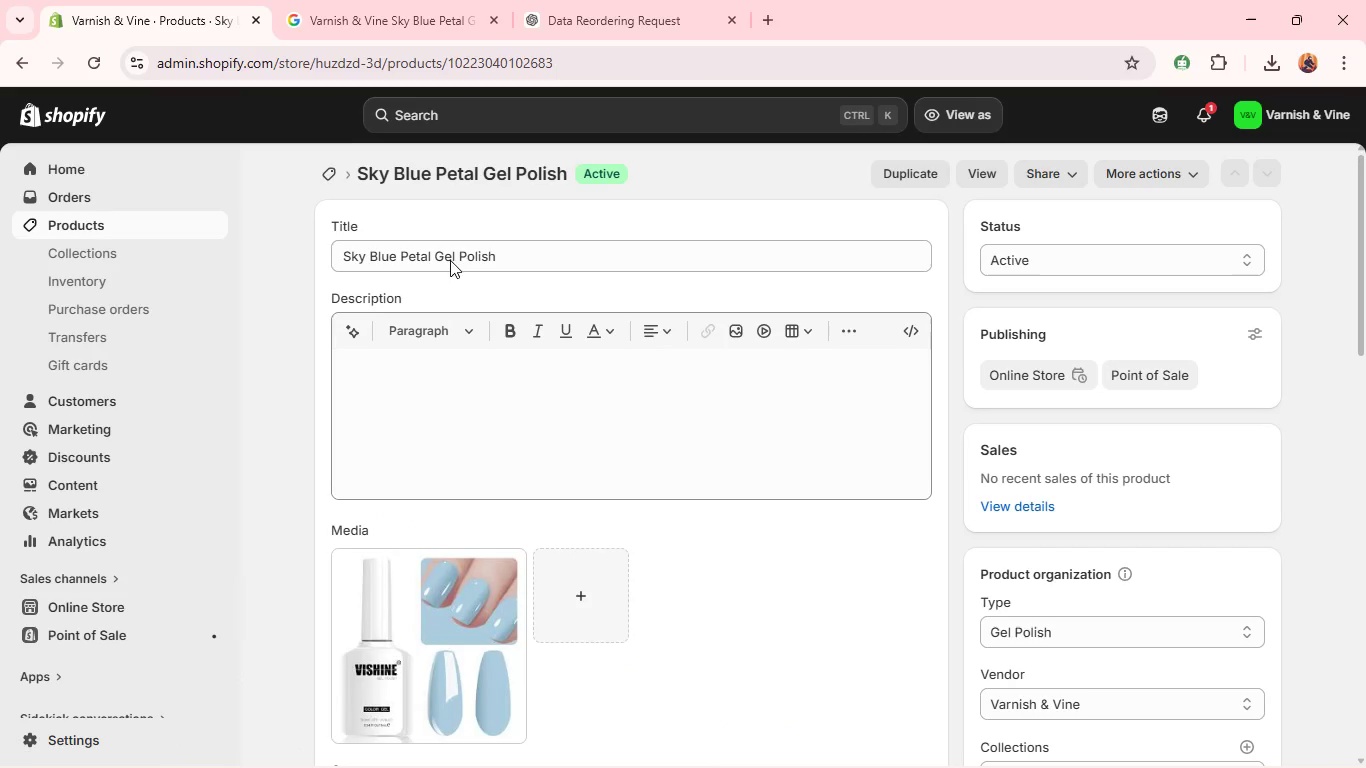 
wait(5.23)
 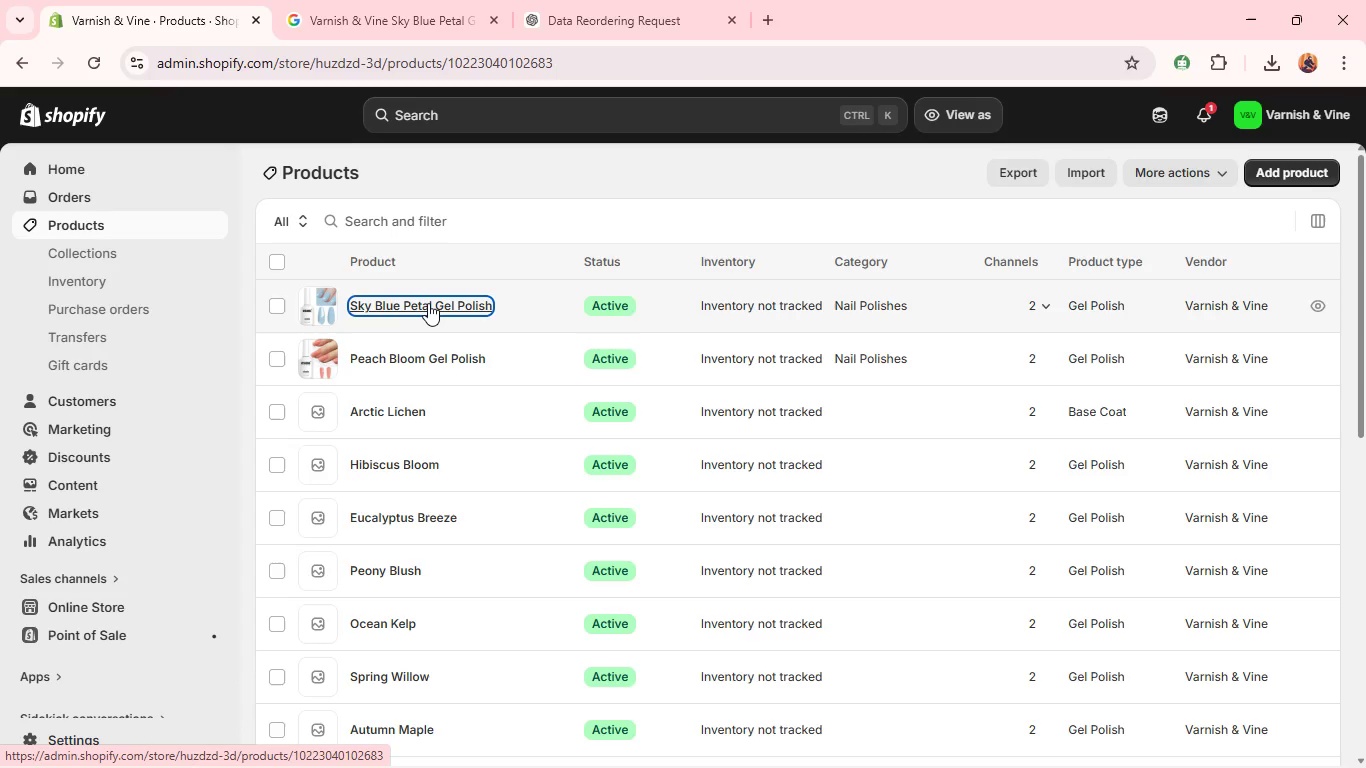 
left_click([887, 179])
 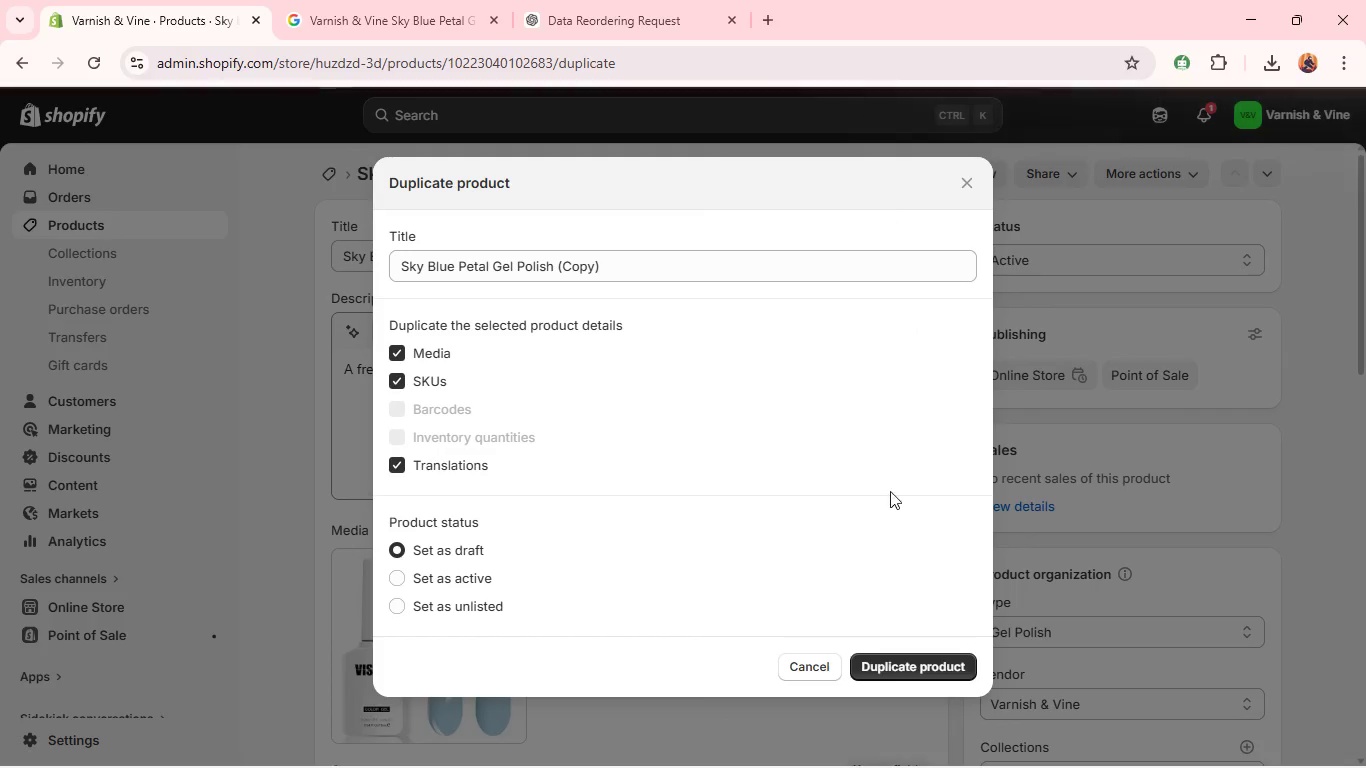 
left_click([880, 677])
 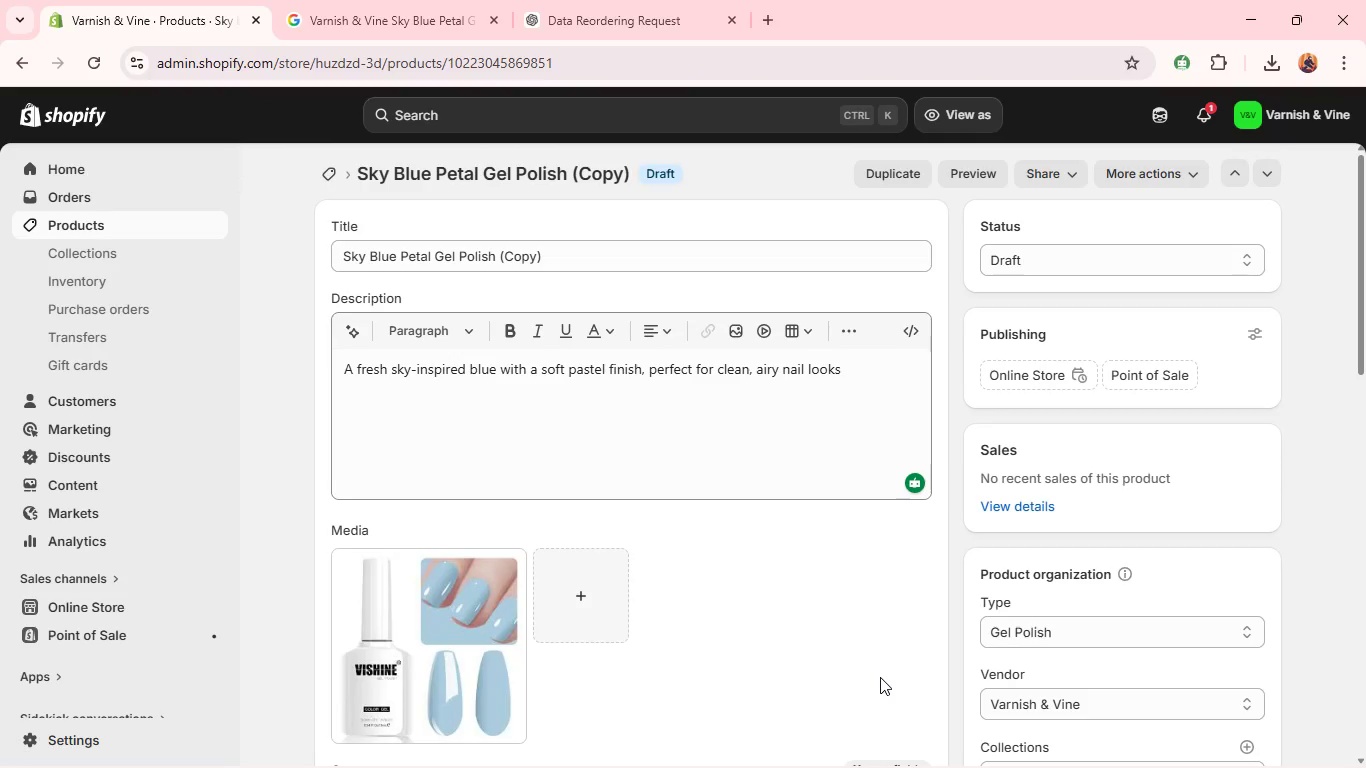 
wait(39.11)
 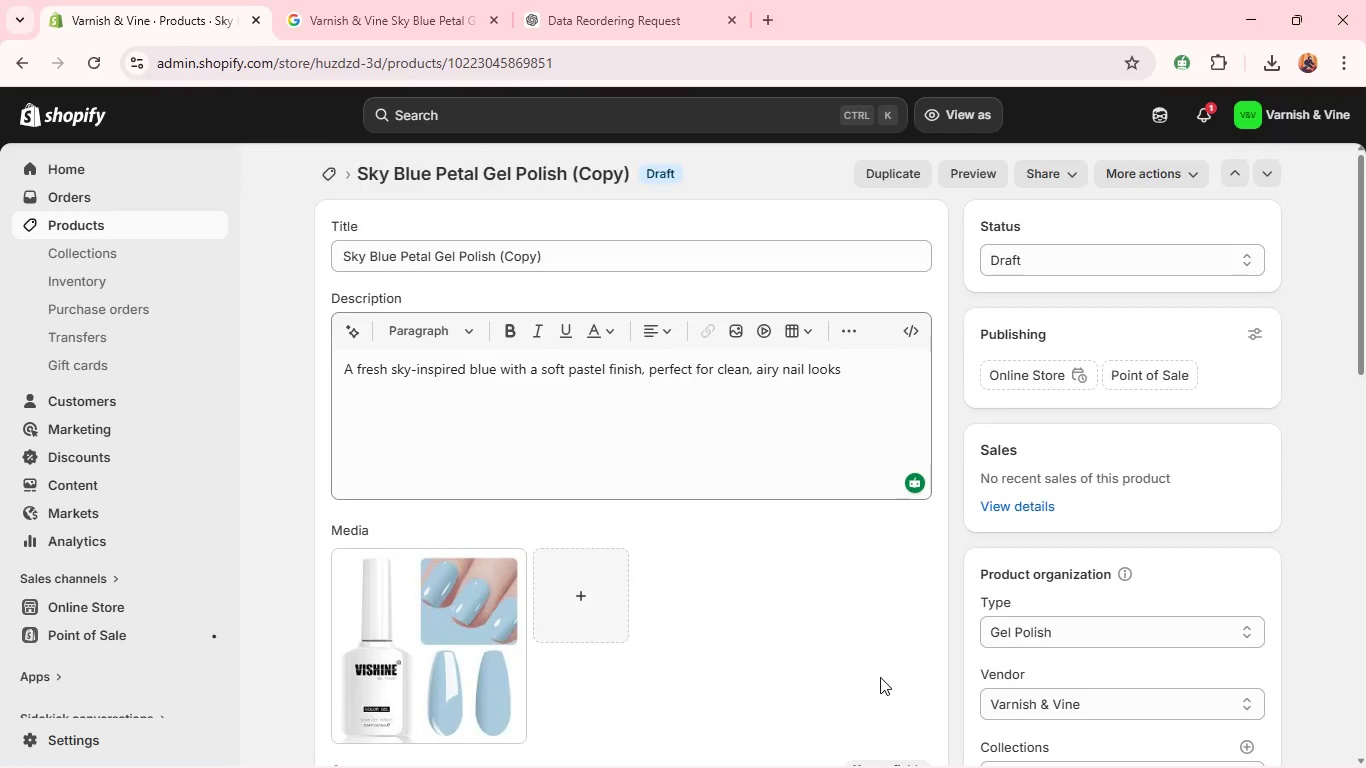 
double_click([490, 242])
 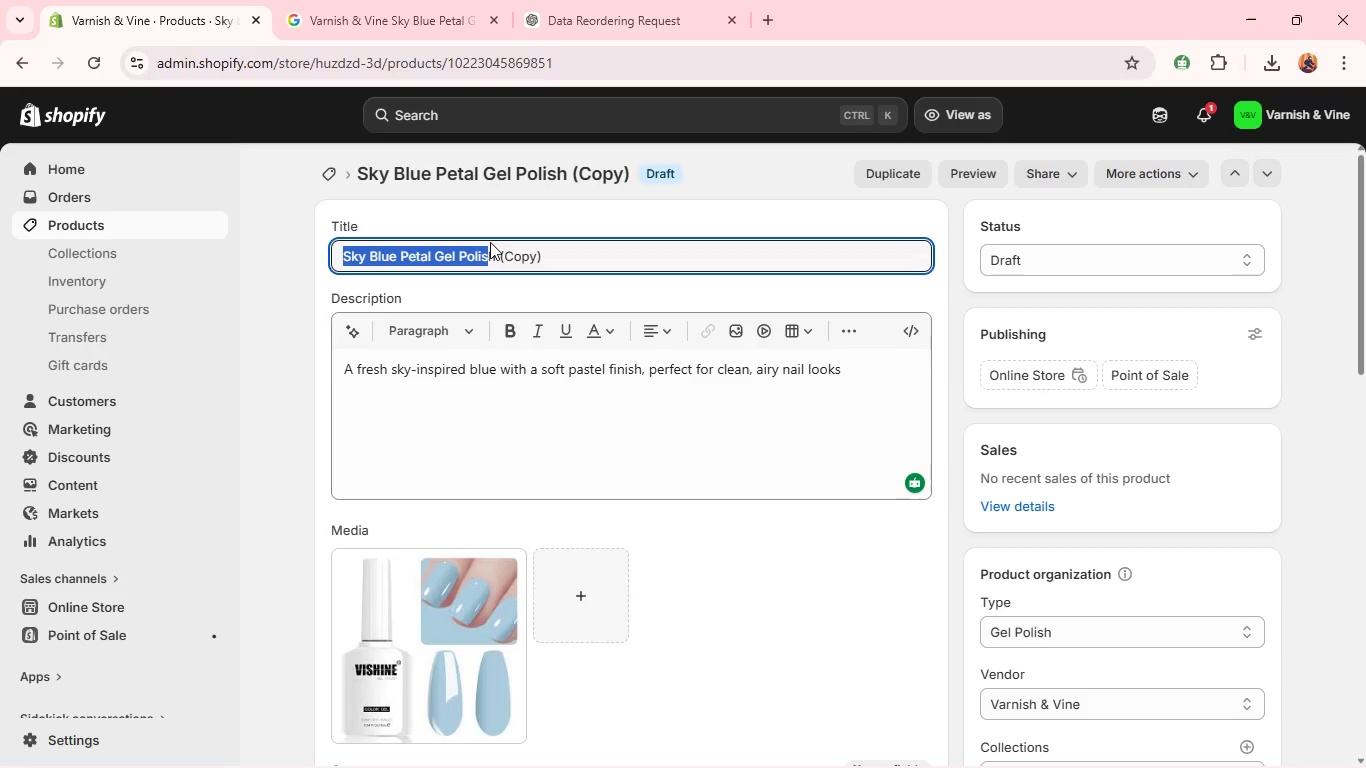 
key(Backspace)
 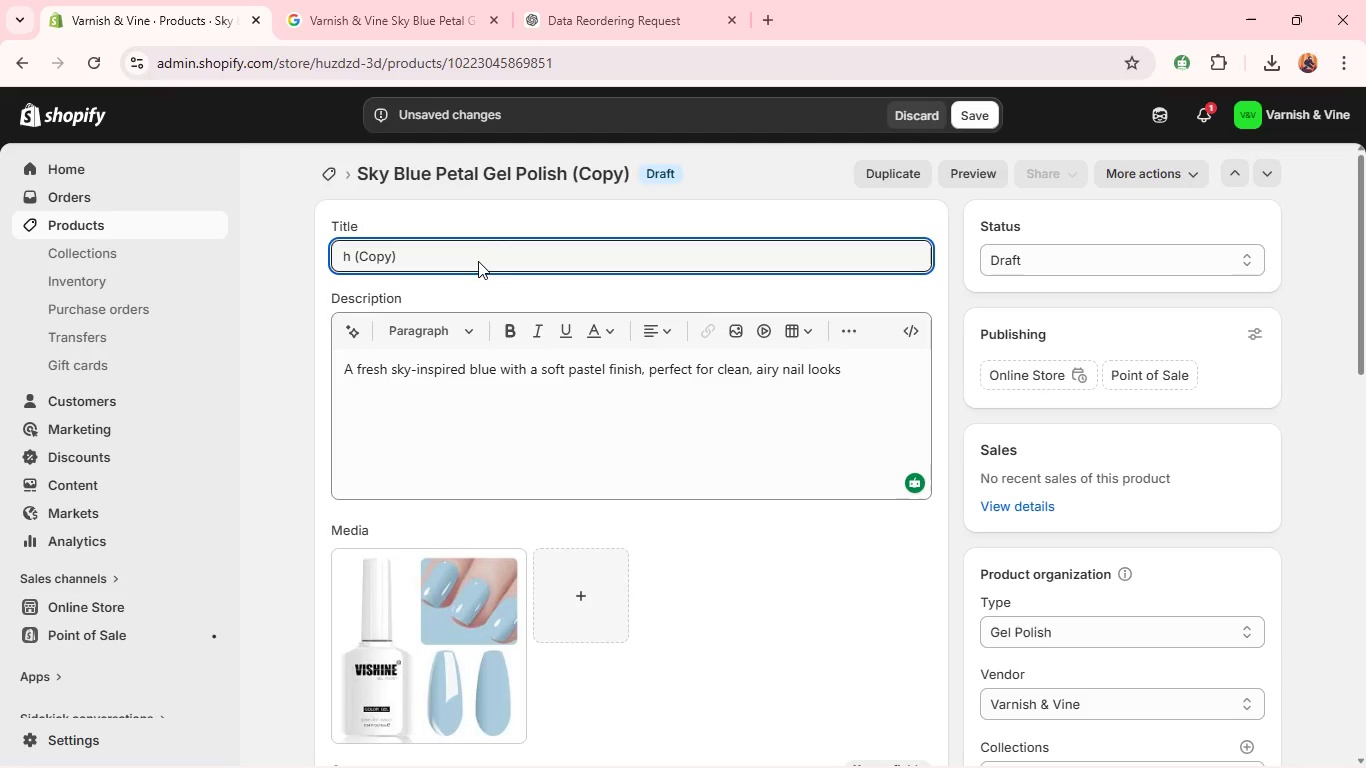 
double_click([480, 260])
 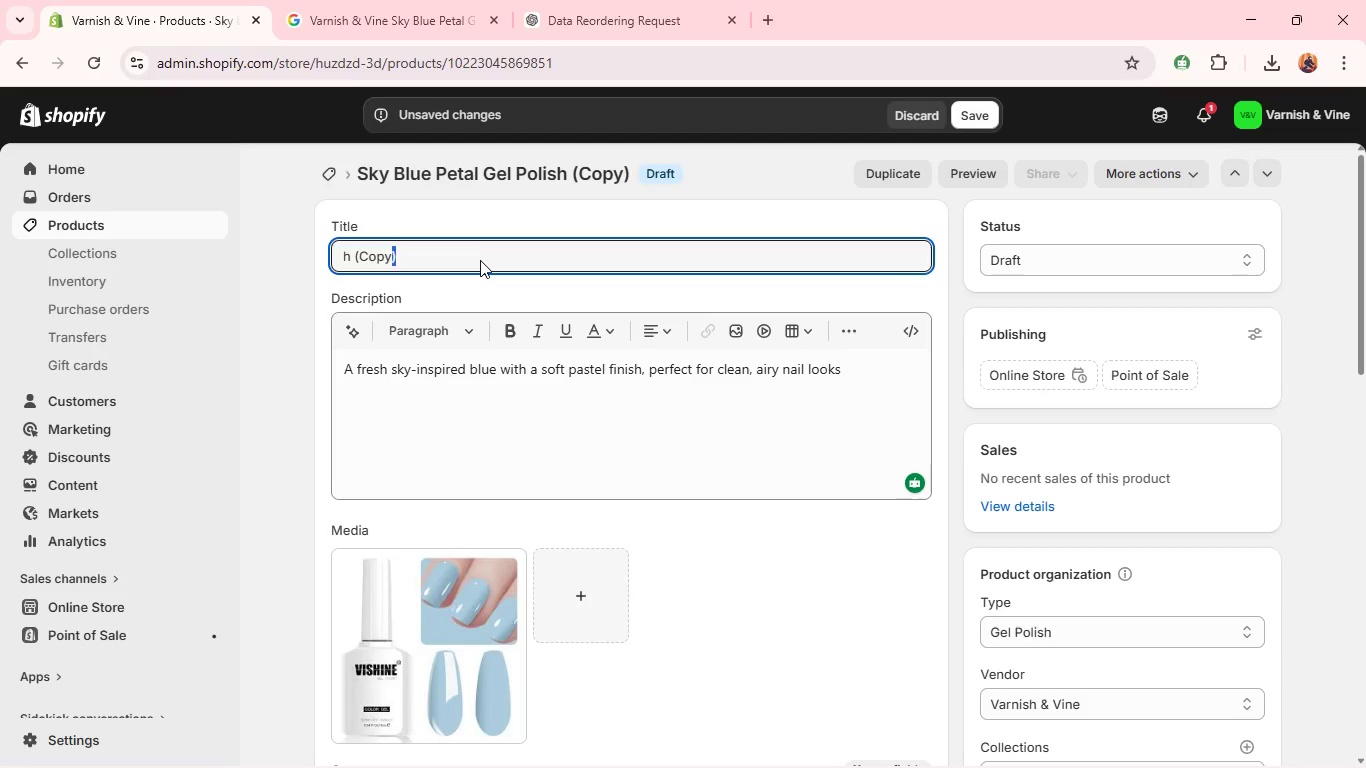 
triple_click([480, 260])
 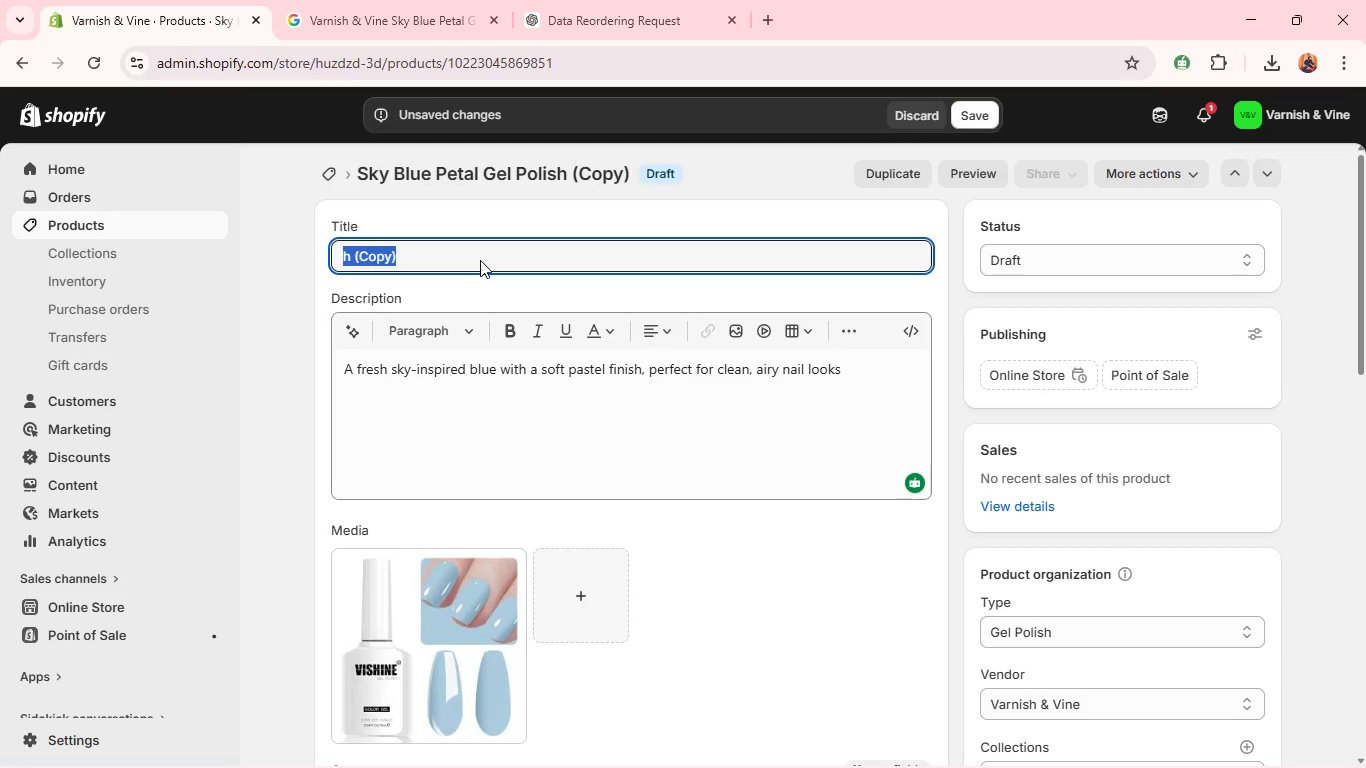 
key(Backspace)
 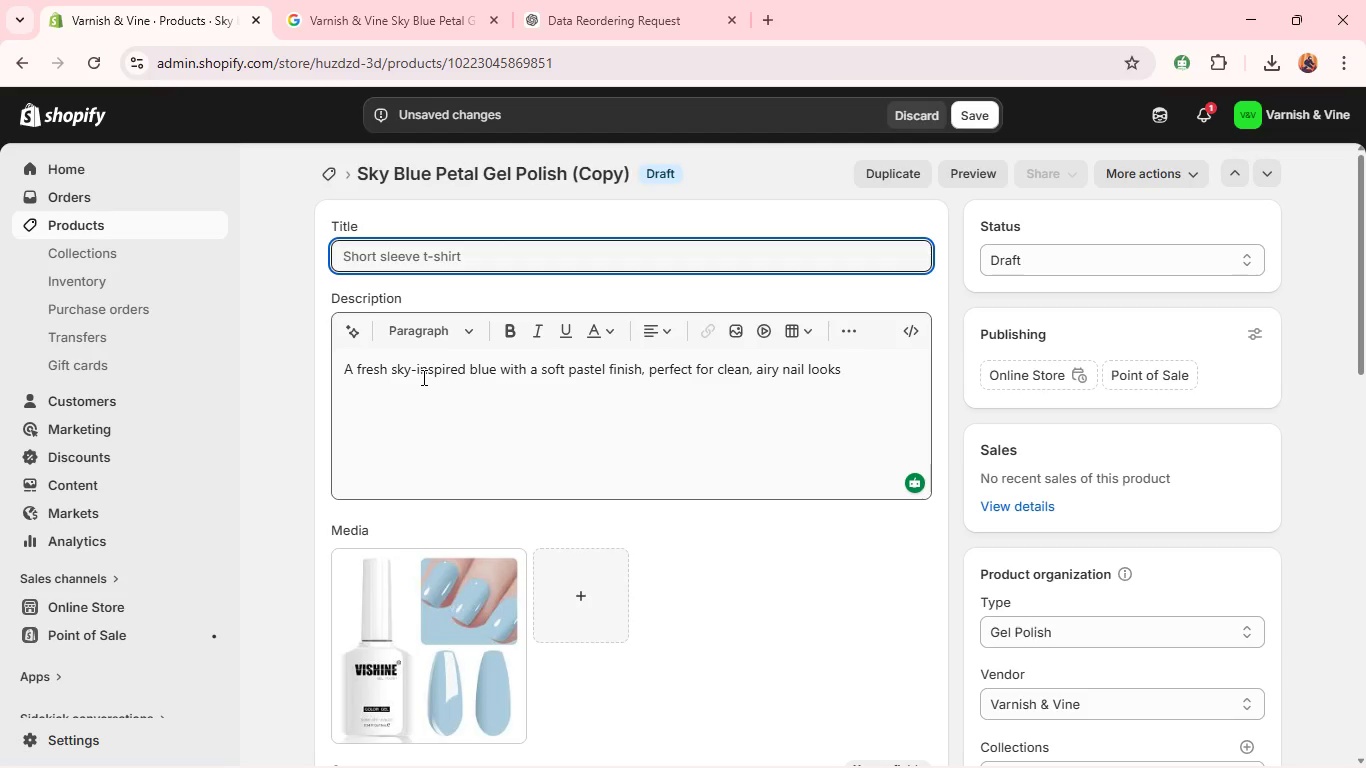 
double_click([422, 377])
 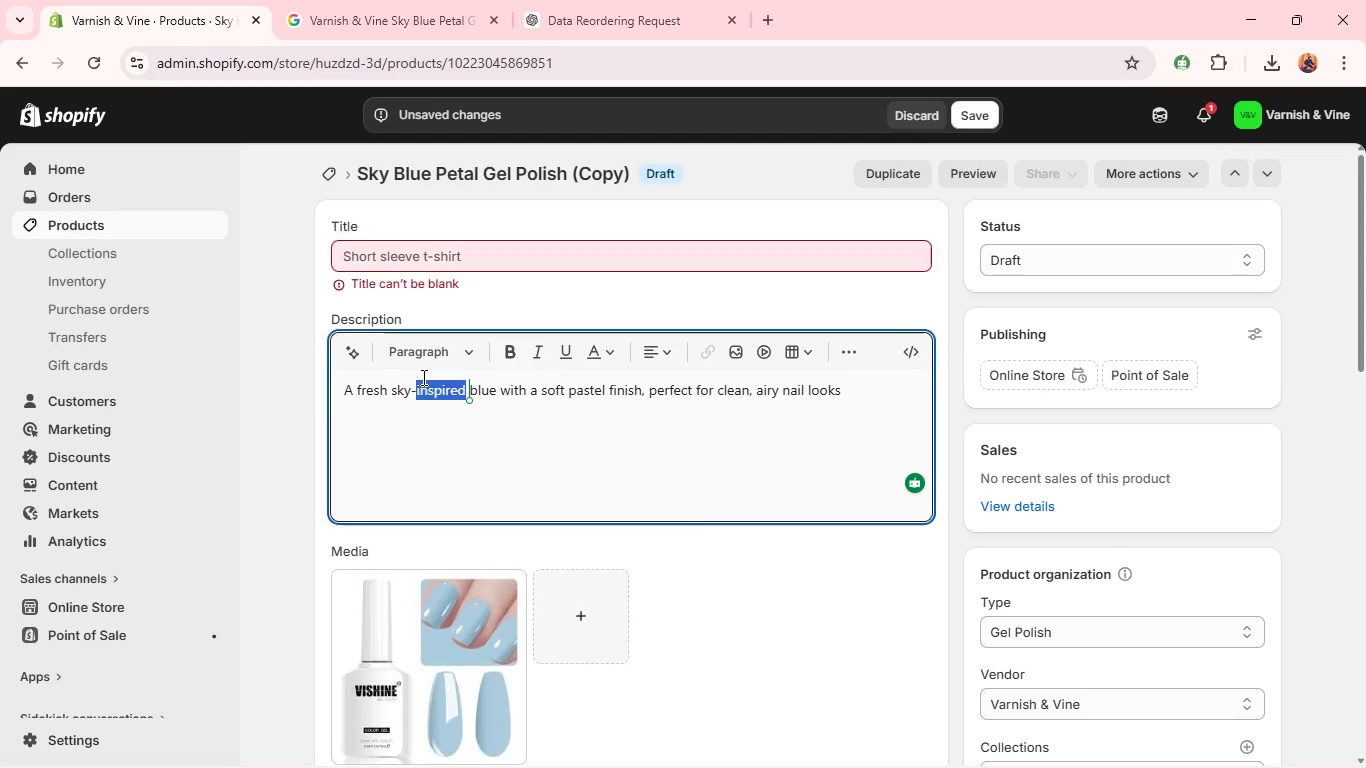 
triple_click([422, 377])
 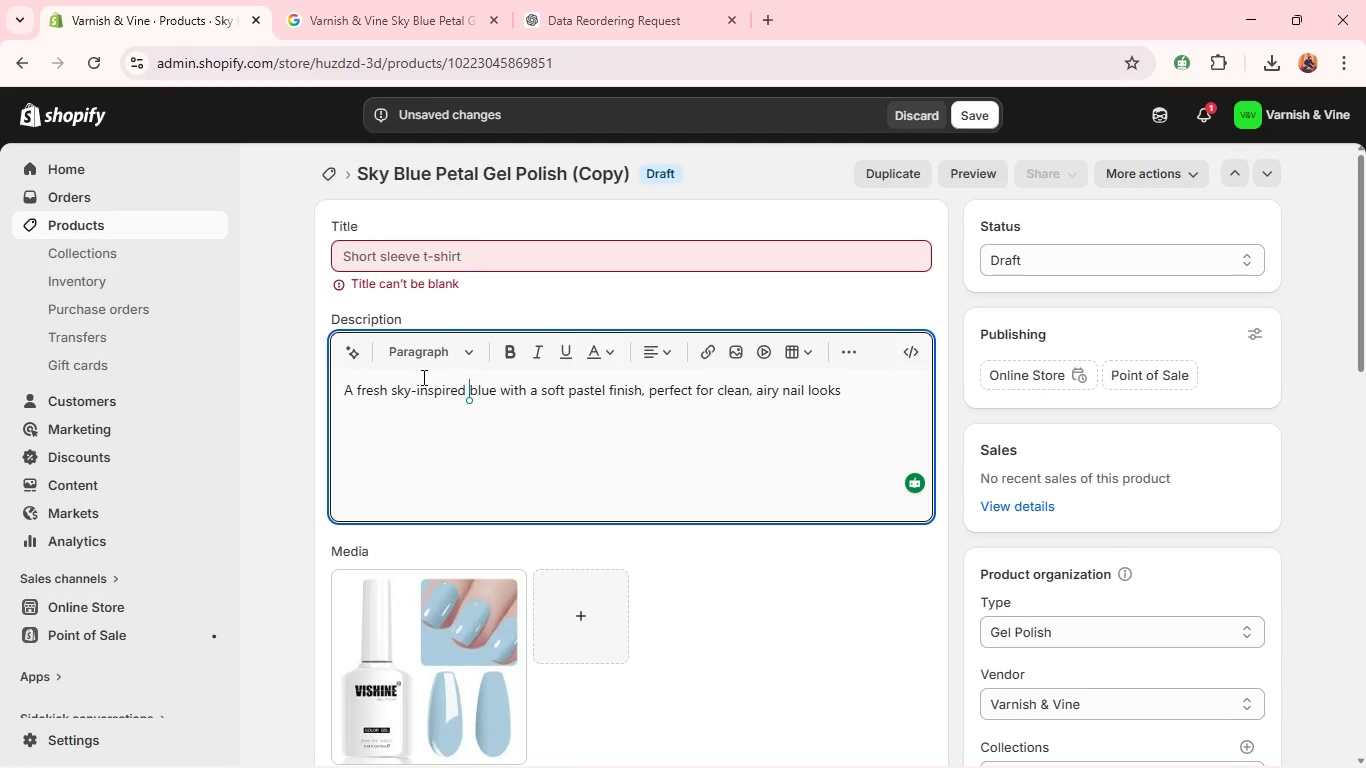 
triple_click([422, 377])
 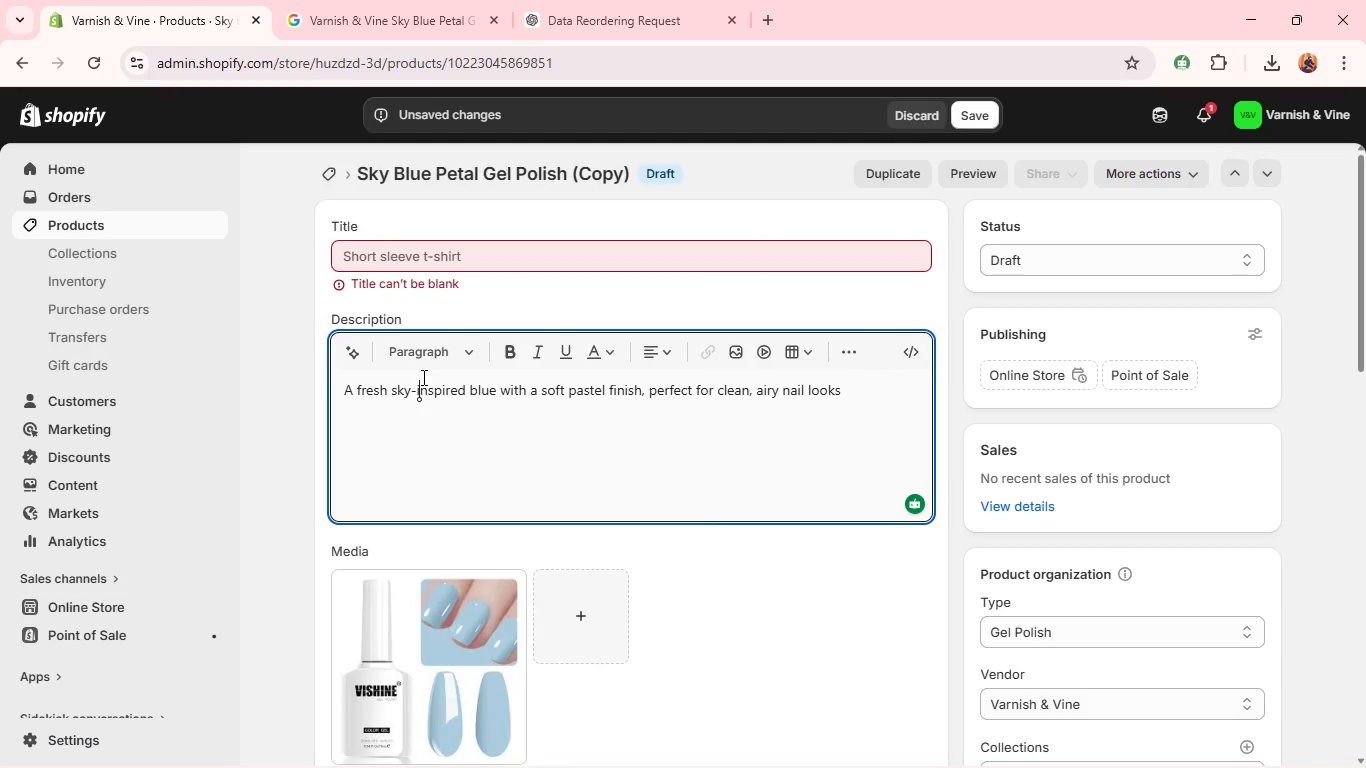 
key(Control+A)
 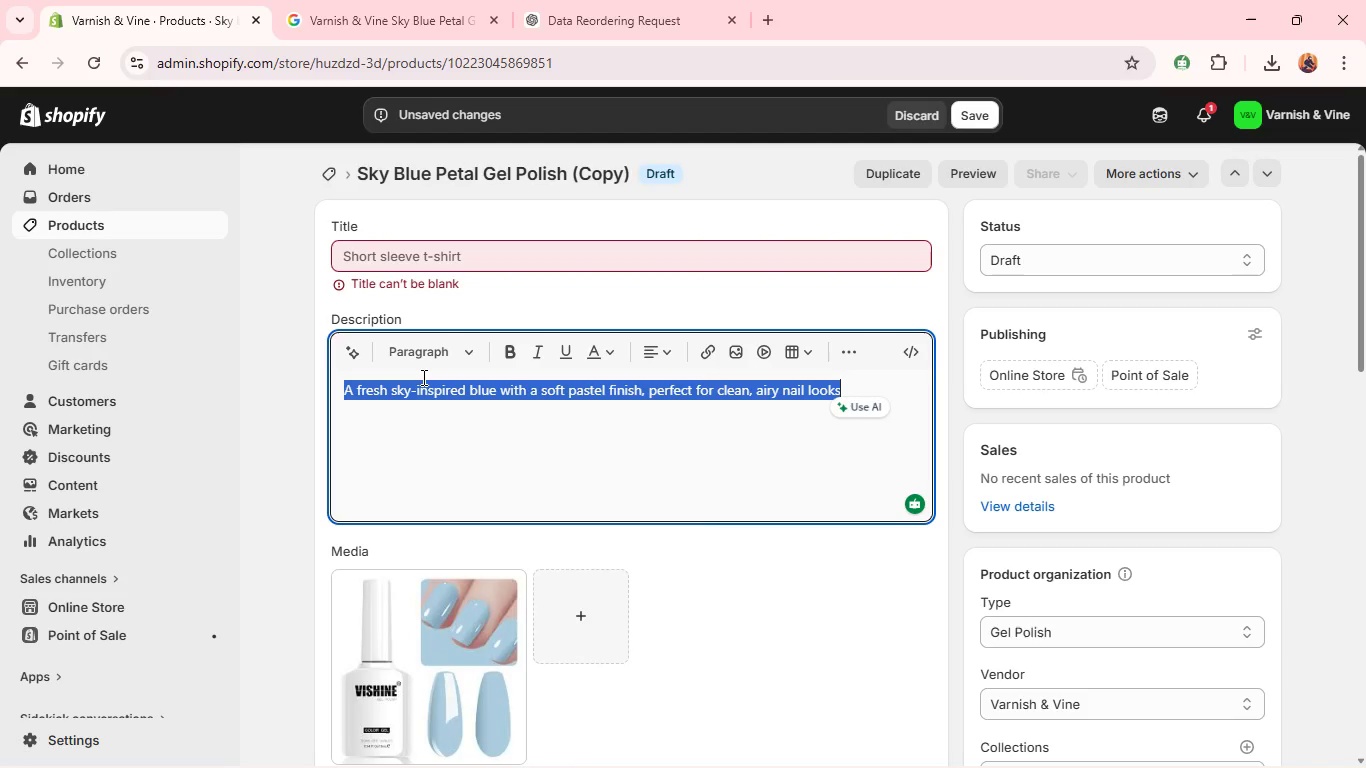 
key(Backspace)
 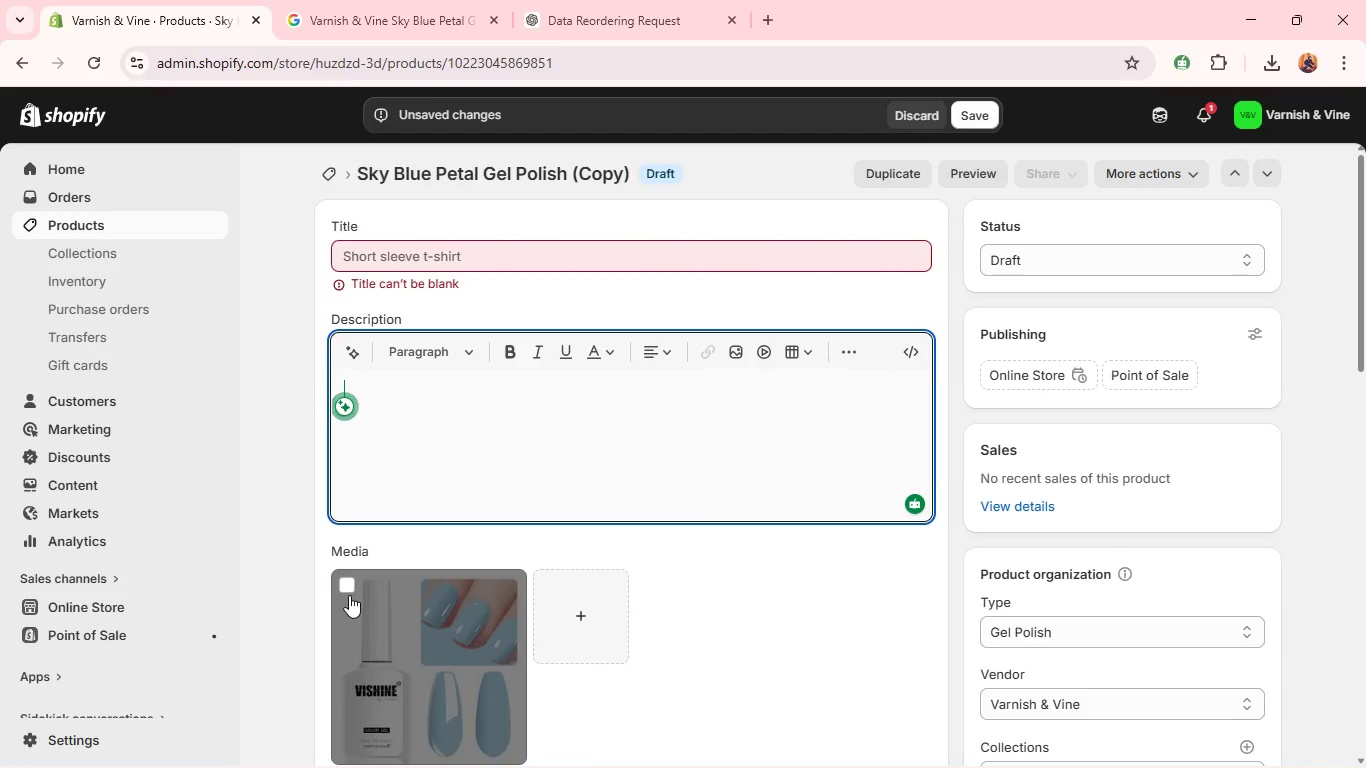 
left_click([350, 582])
 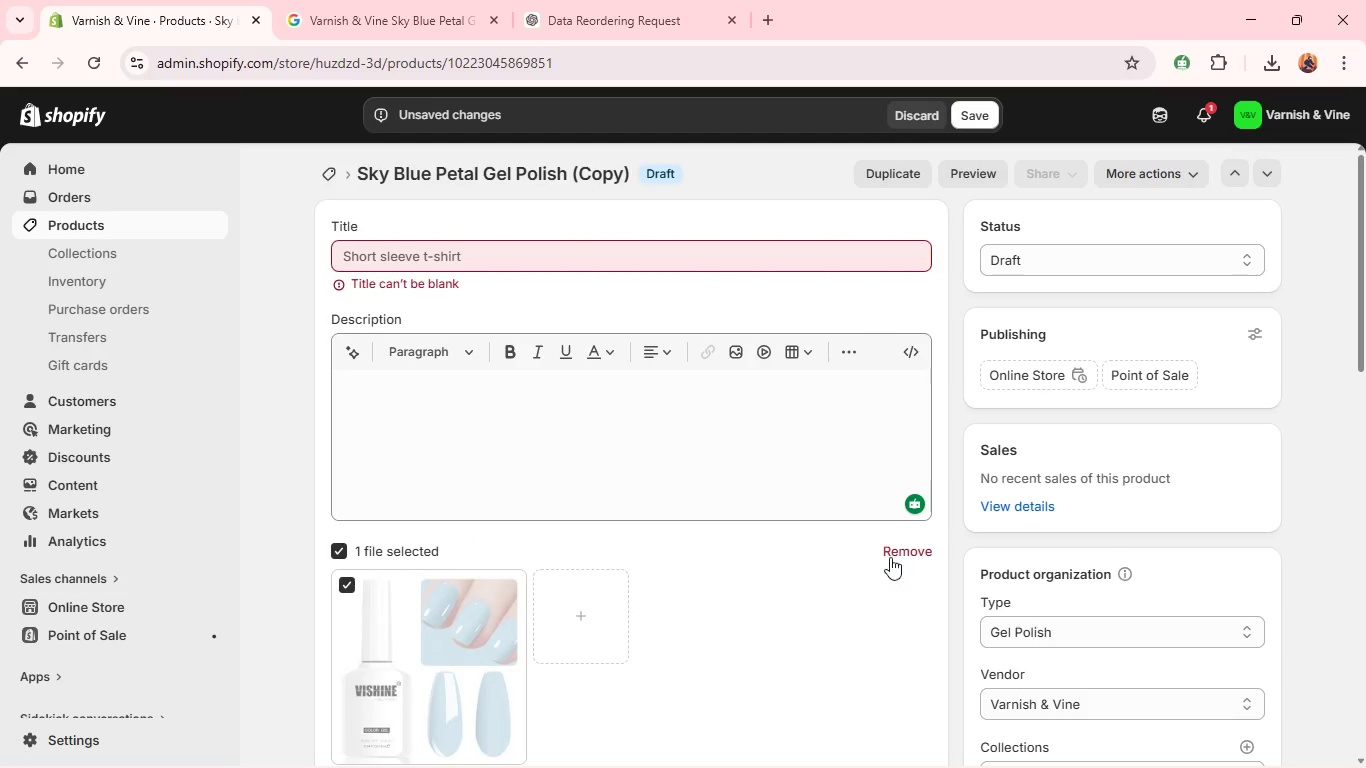 
left_click([902, 551])
 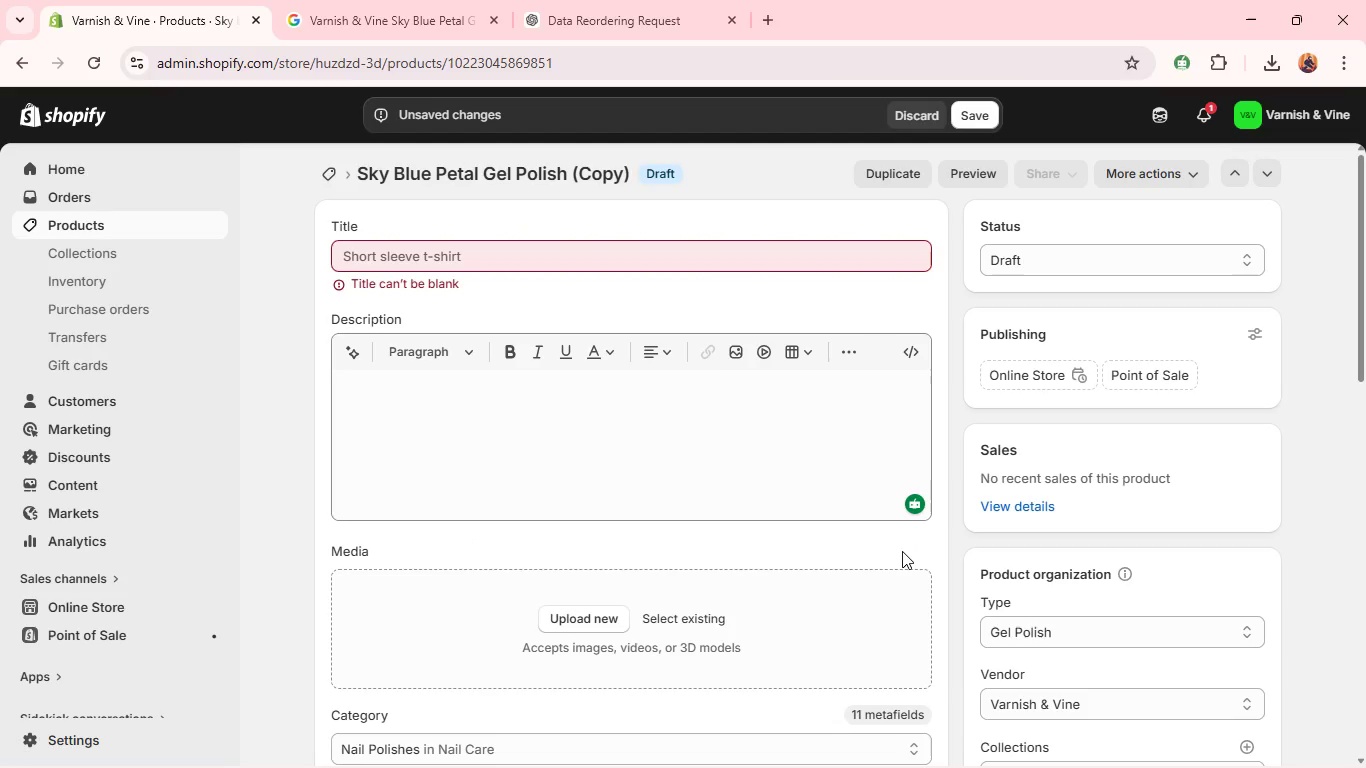 
wait(29.47)
 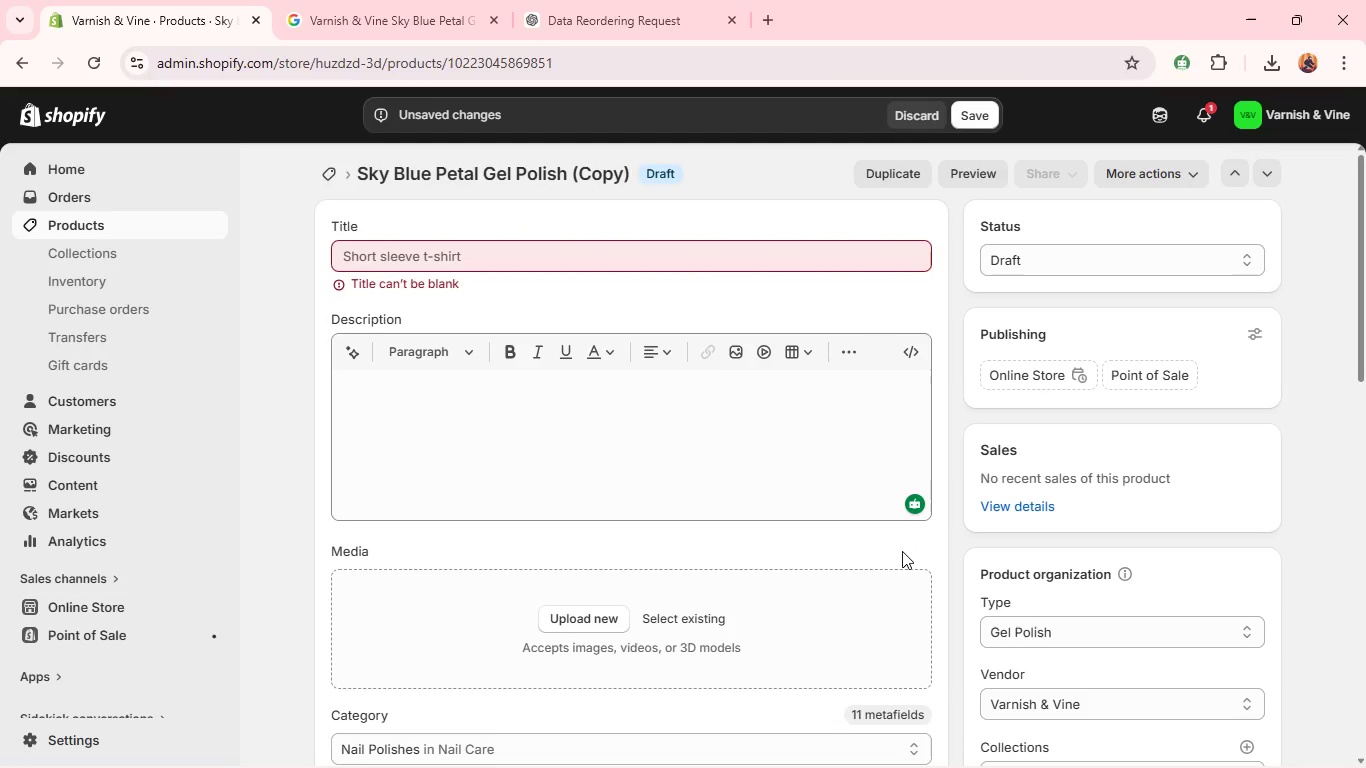 
left_click([714, 268])
 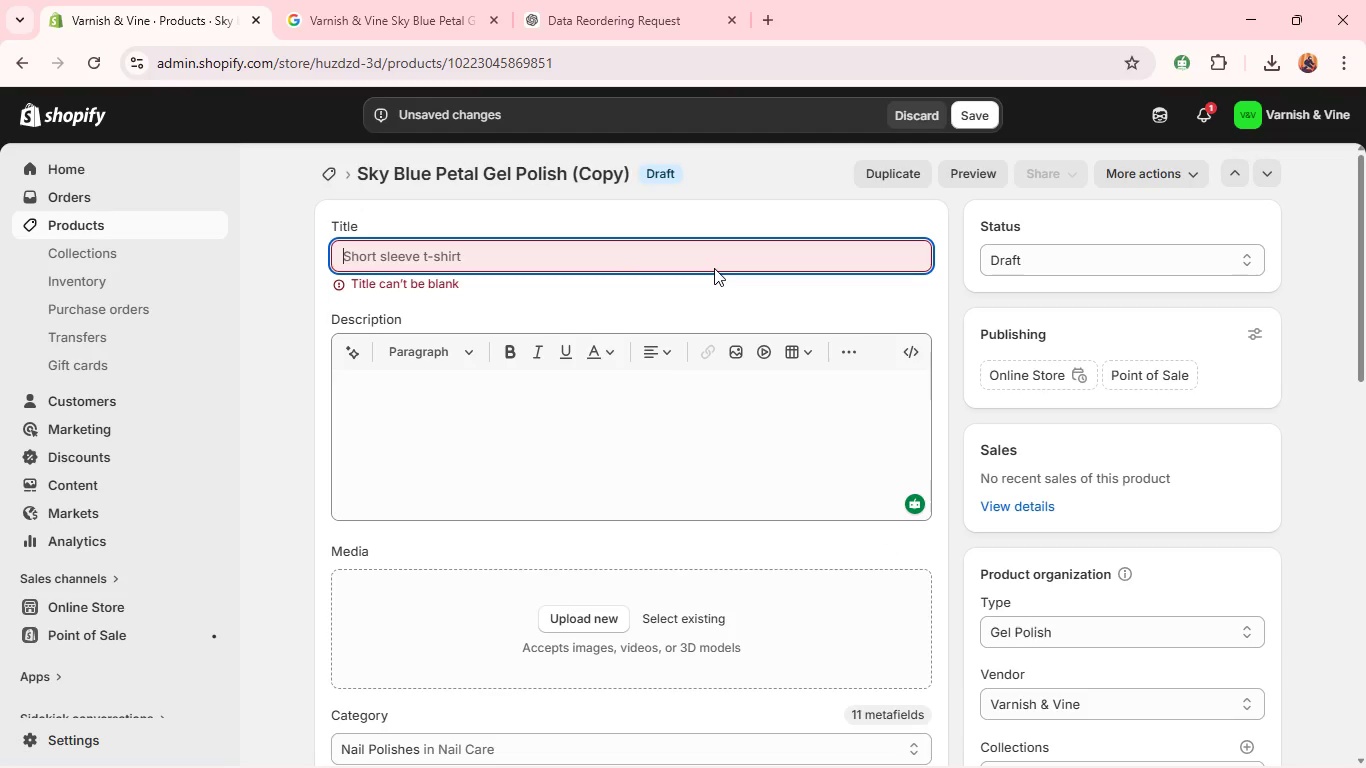 
type(Crimos)
key(Backspace)
key(Backspace)
type(son Dahi)
key(Backspace)
type(lia Gel Polish )
 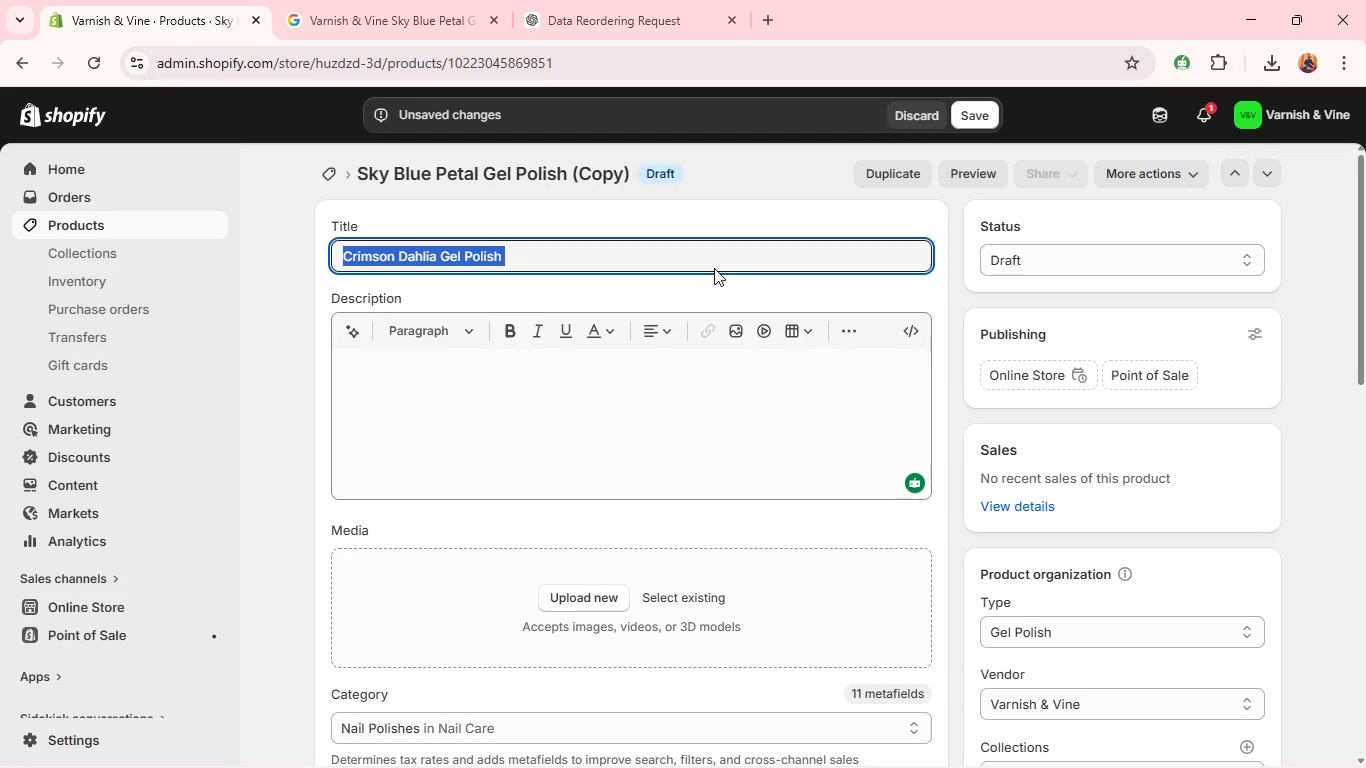 
key(Control+A)
 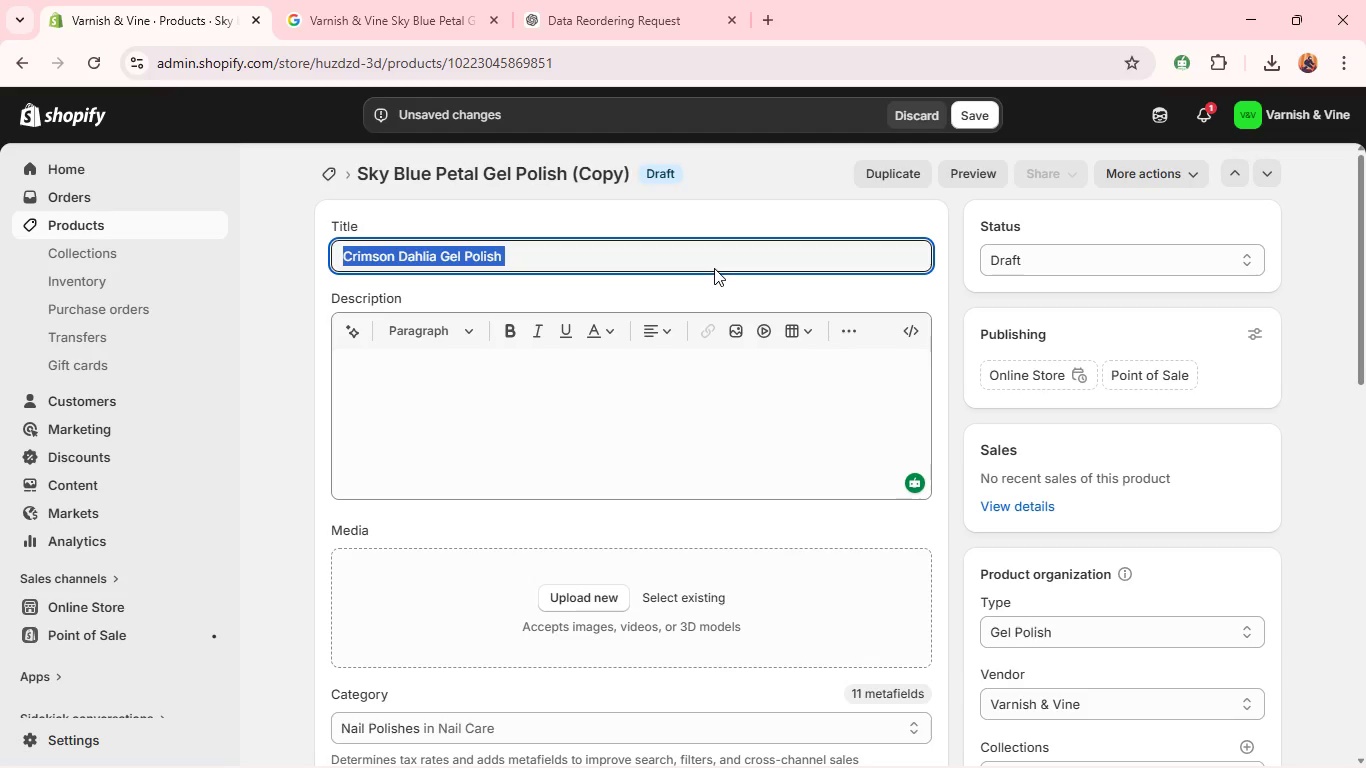 
key(Control+C)
 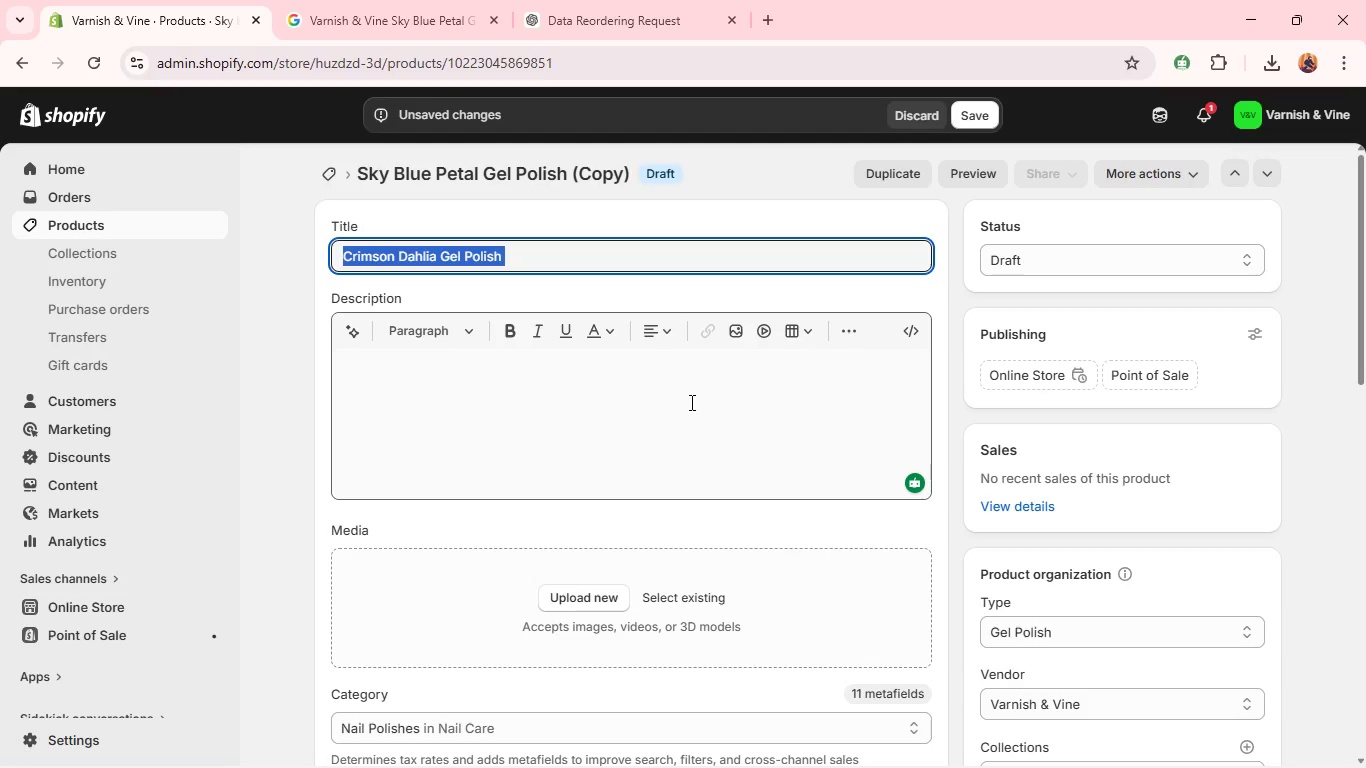 
left_click([683, 399])
 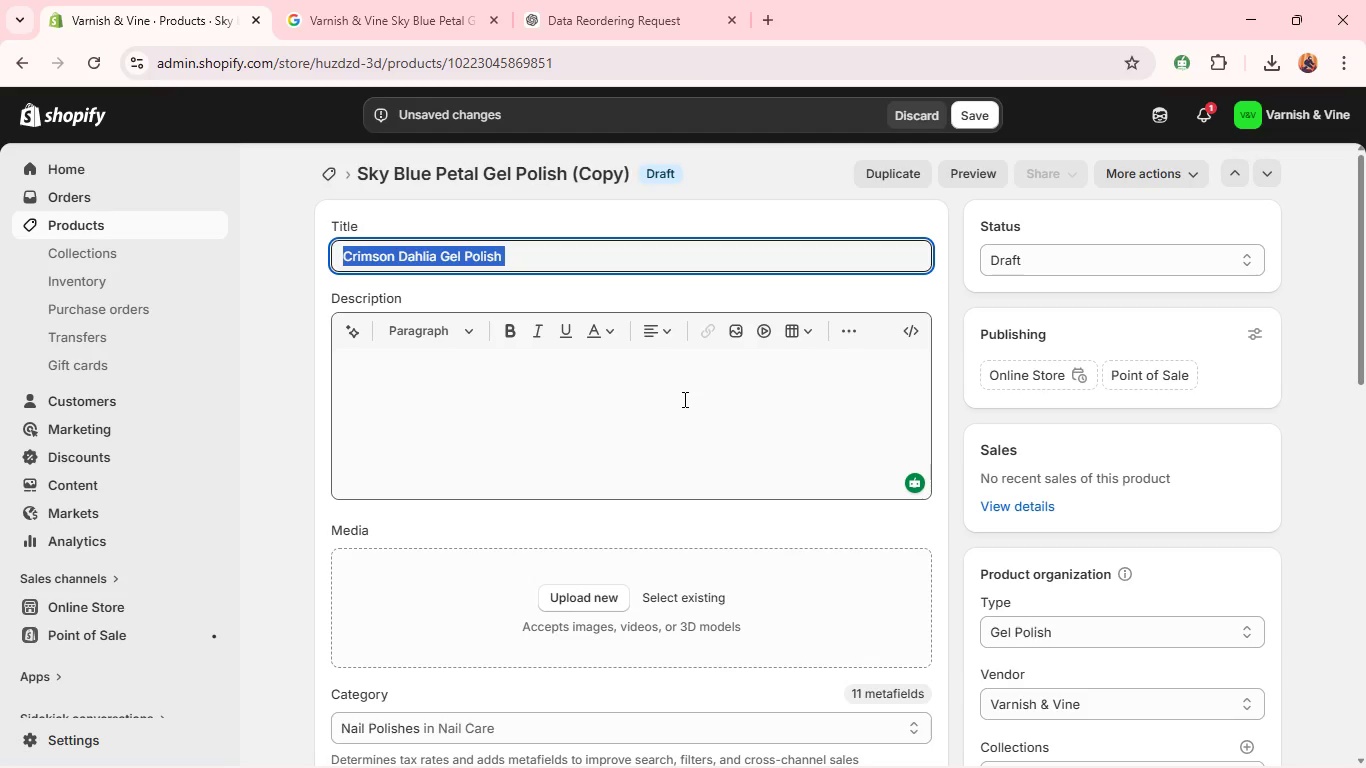 
key(Control+V)
 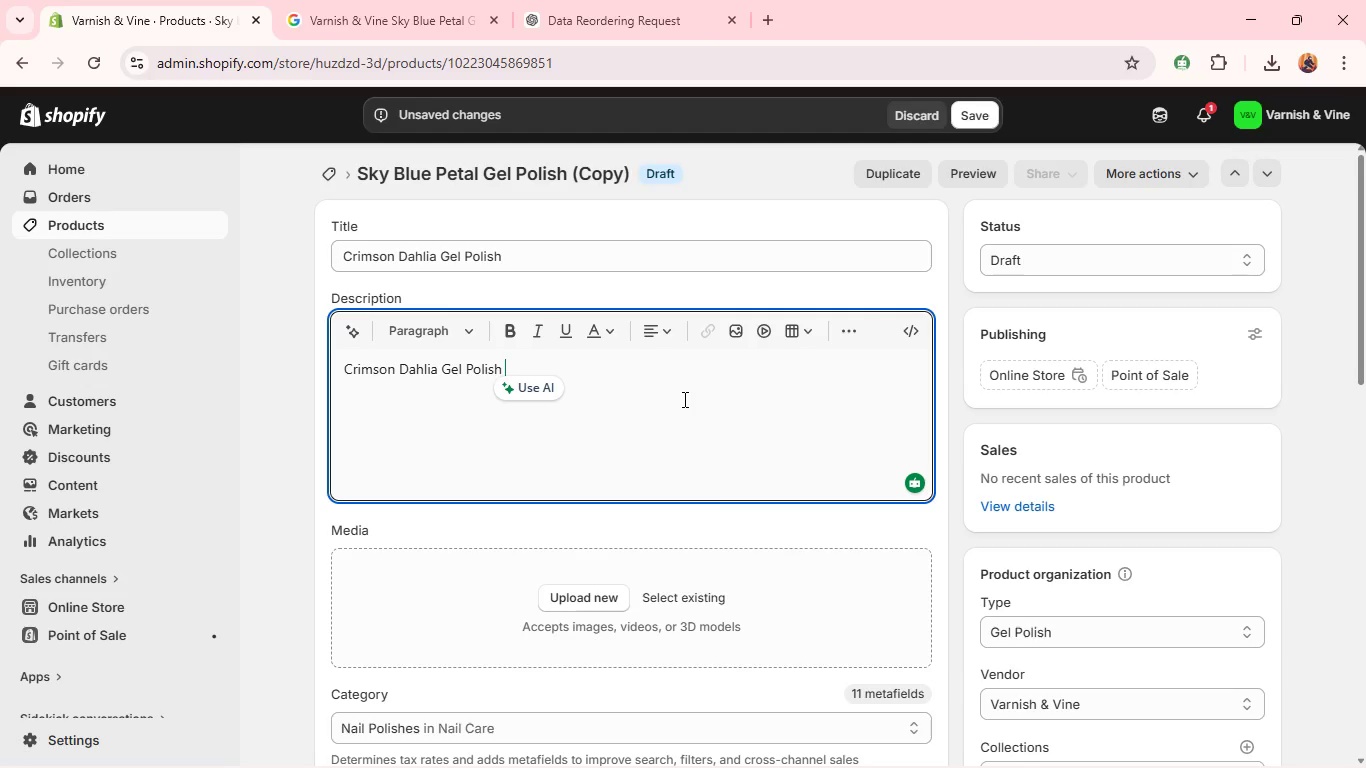 
wait(13.86)
 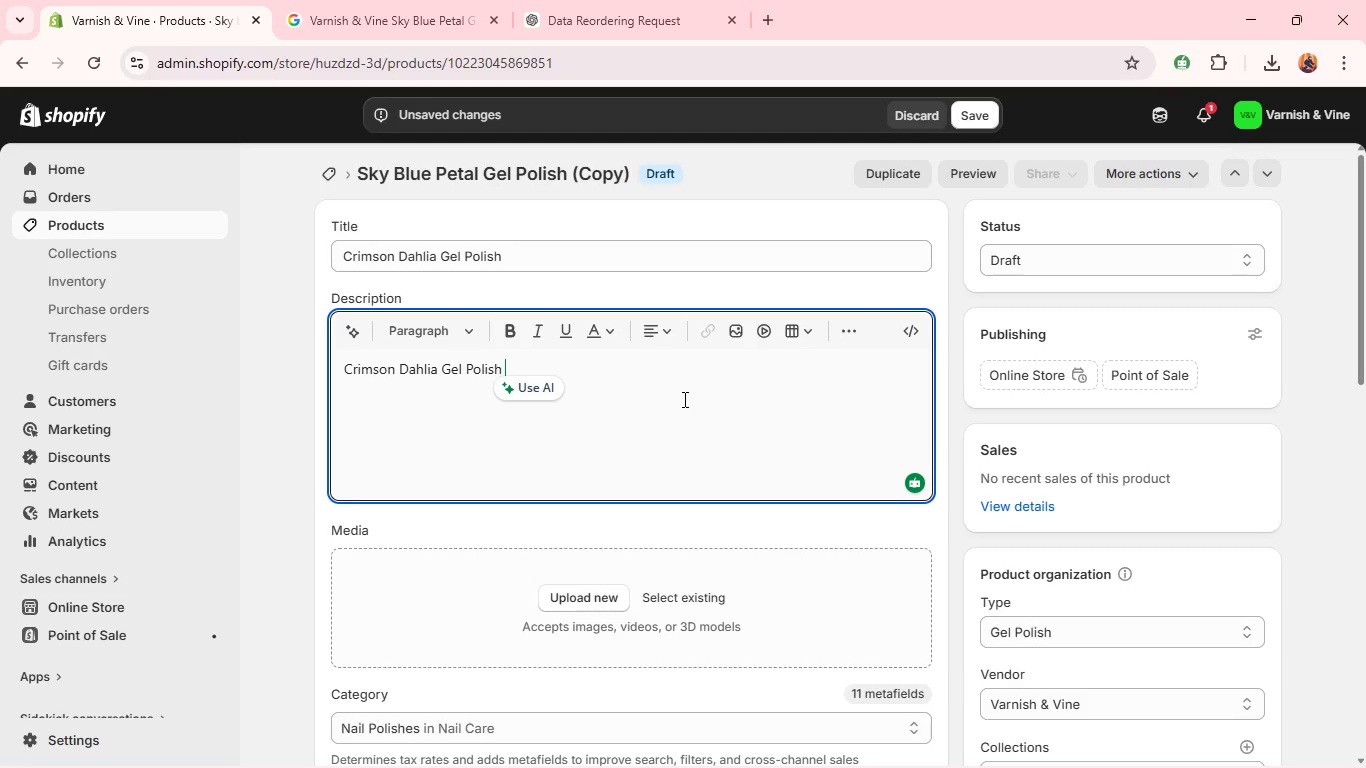 
key(Control+A)
 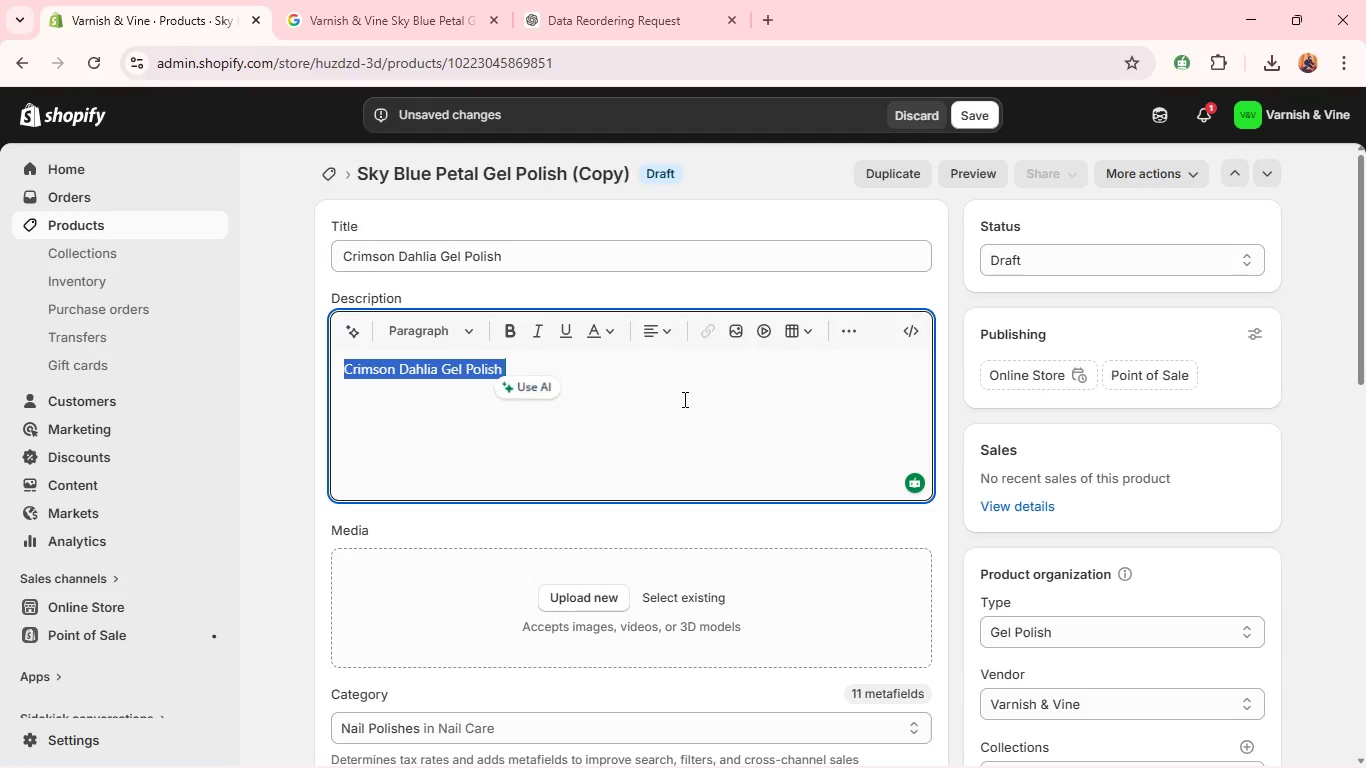 
type(Bold and luxurious. Crimson Dh)
key(Backspace)
type(ahlia offers a deep red tone with intesn)
key(Backspace)
key(Backspace)
key(Backspace)
type(nse color payoff and a glossy finish.)
 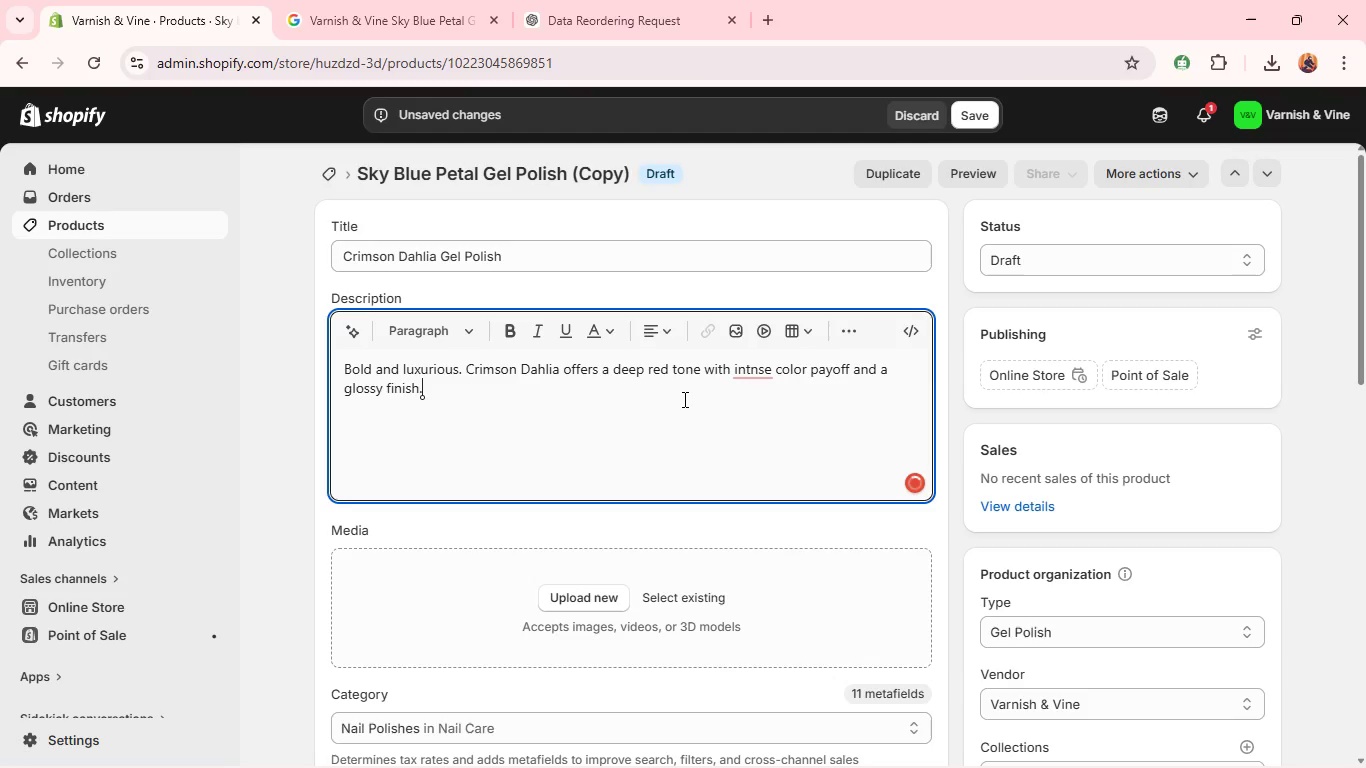 
wait(14.8)
 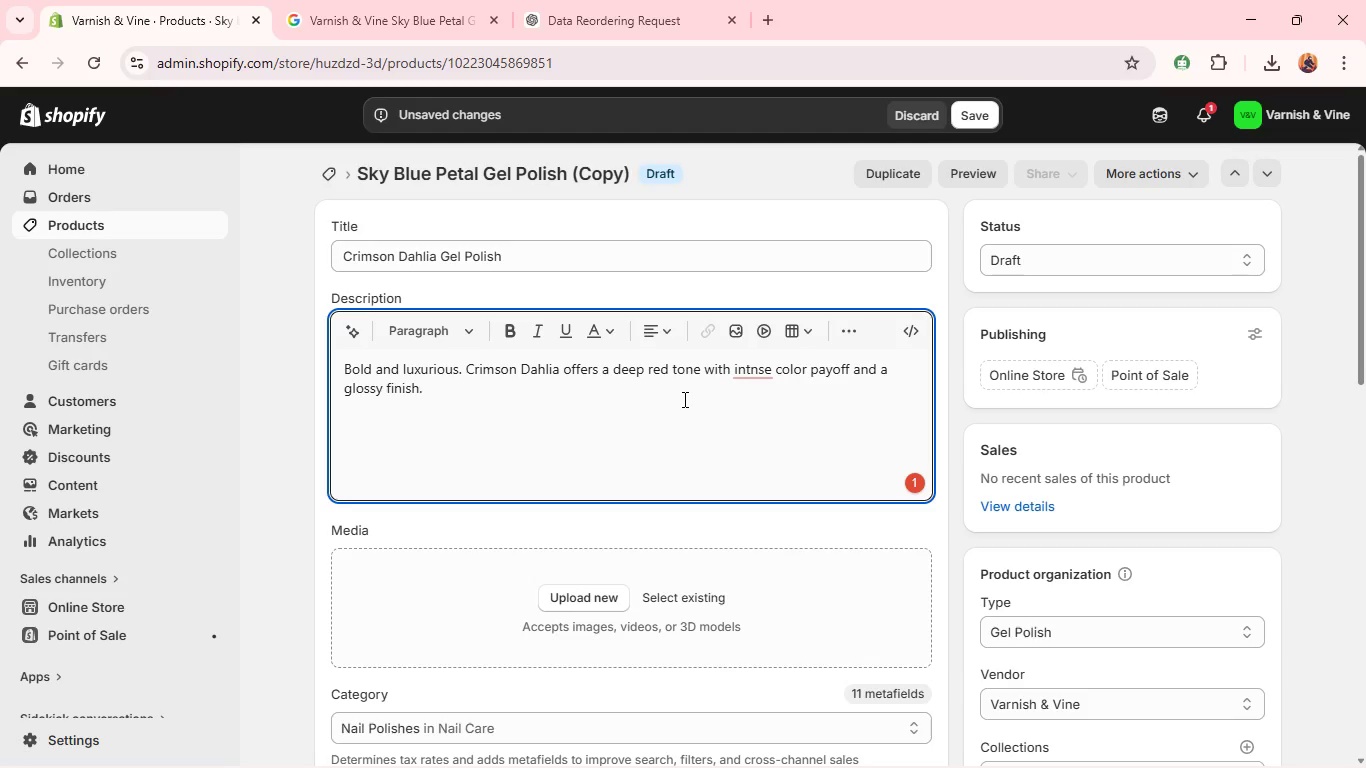 
mouse_move([750, 335])
 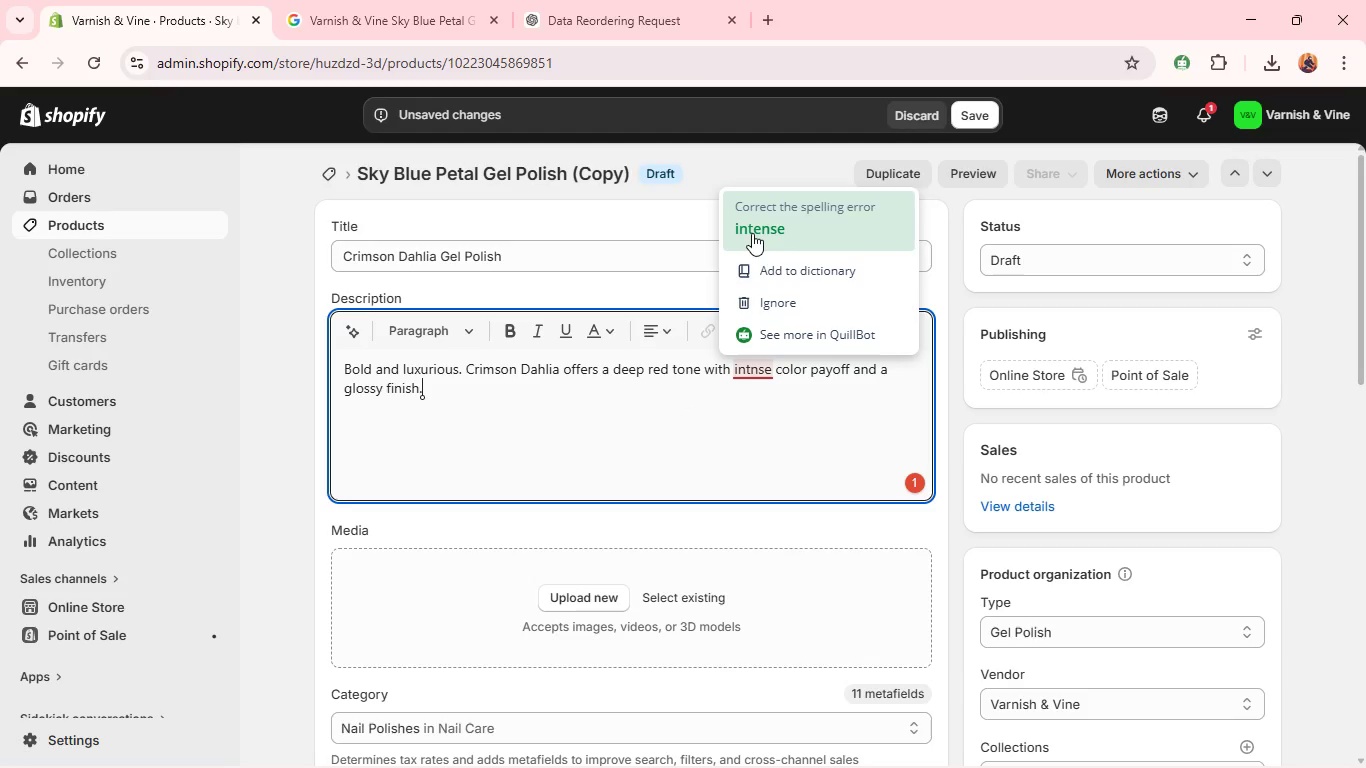 
left_click([752, 233])
 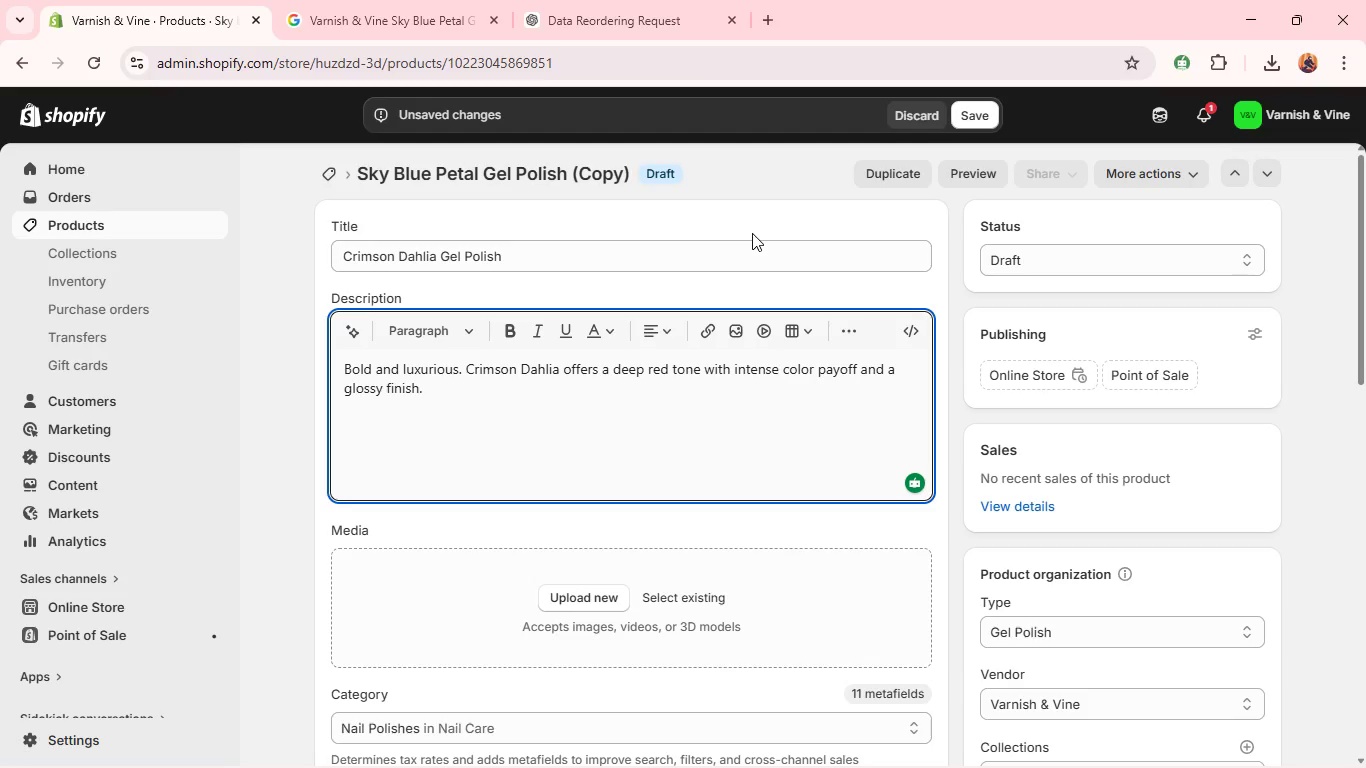 
wait(19.75)
 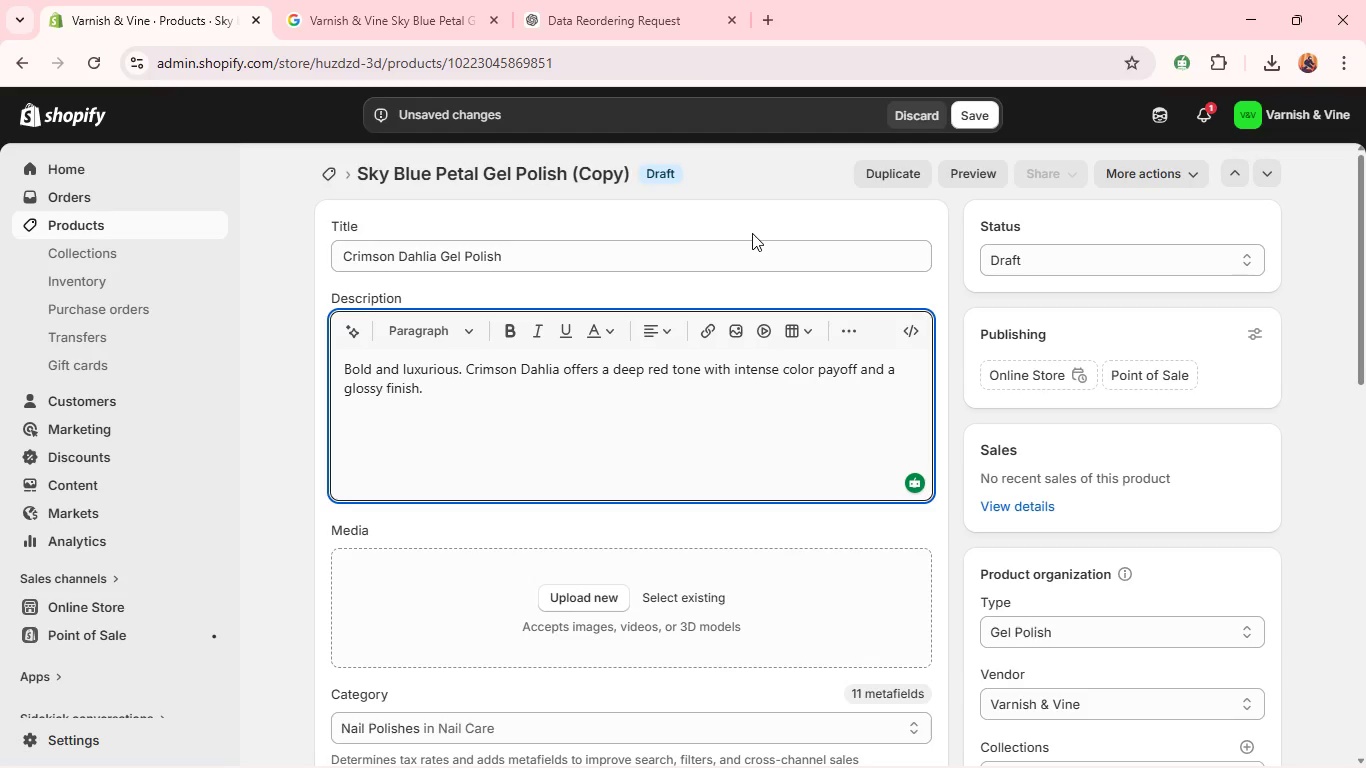 
left_click([381, 8])
 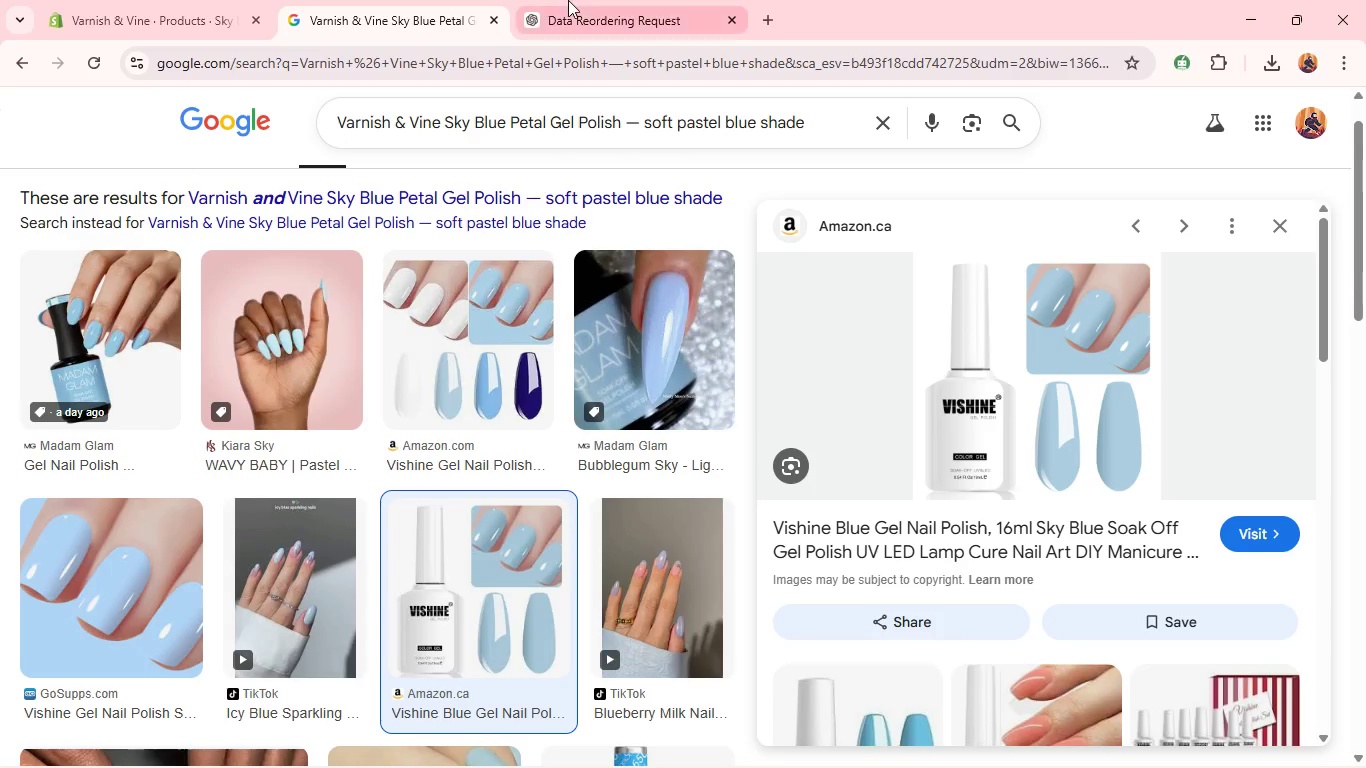 
left_click([568, 9])
 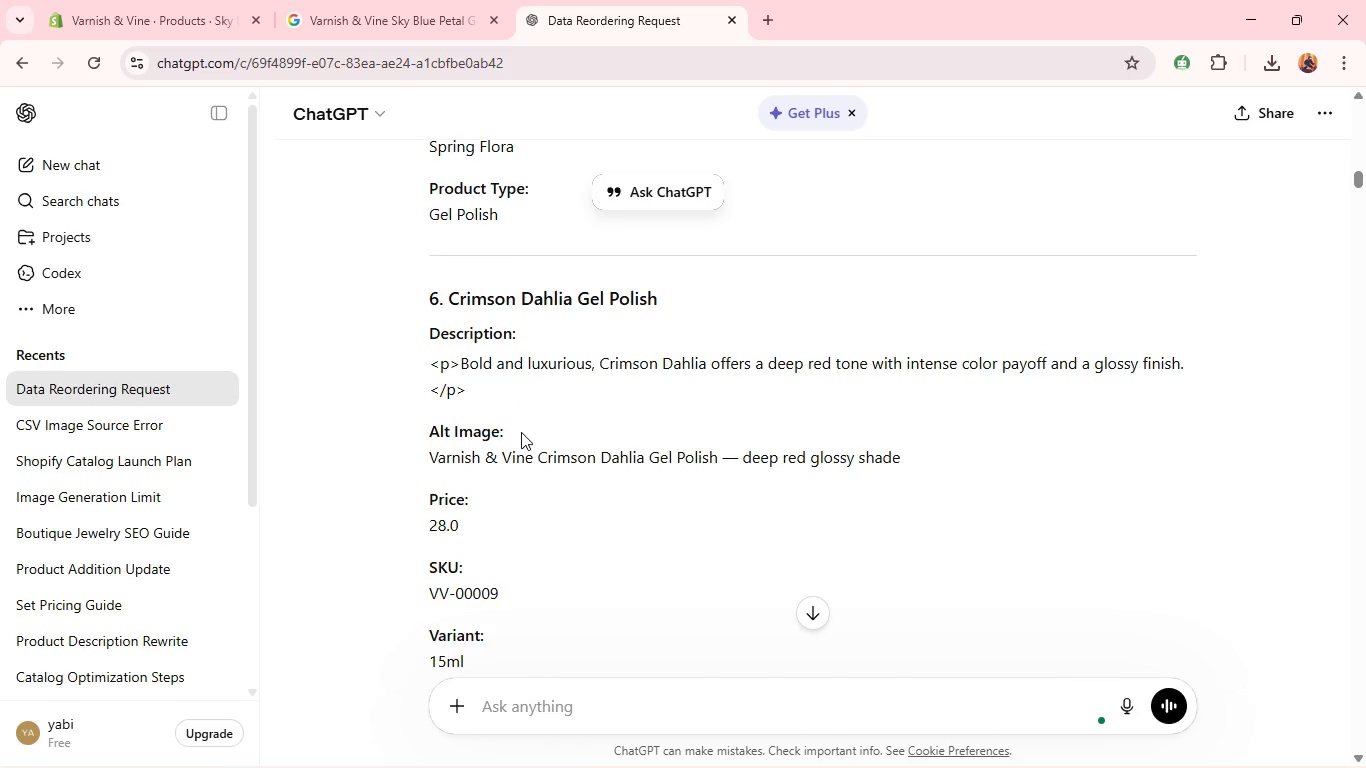 
double_click([487, 457])
 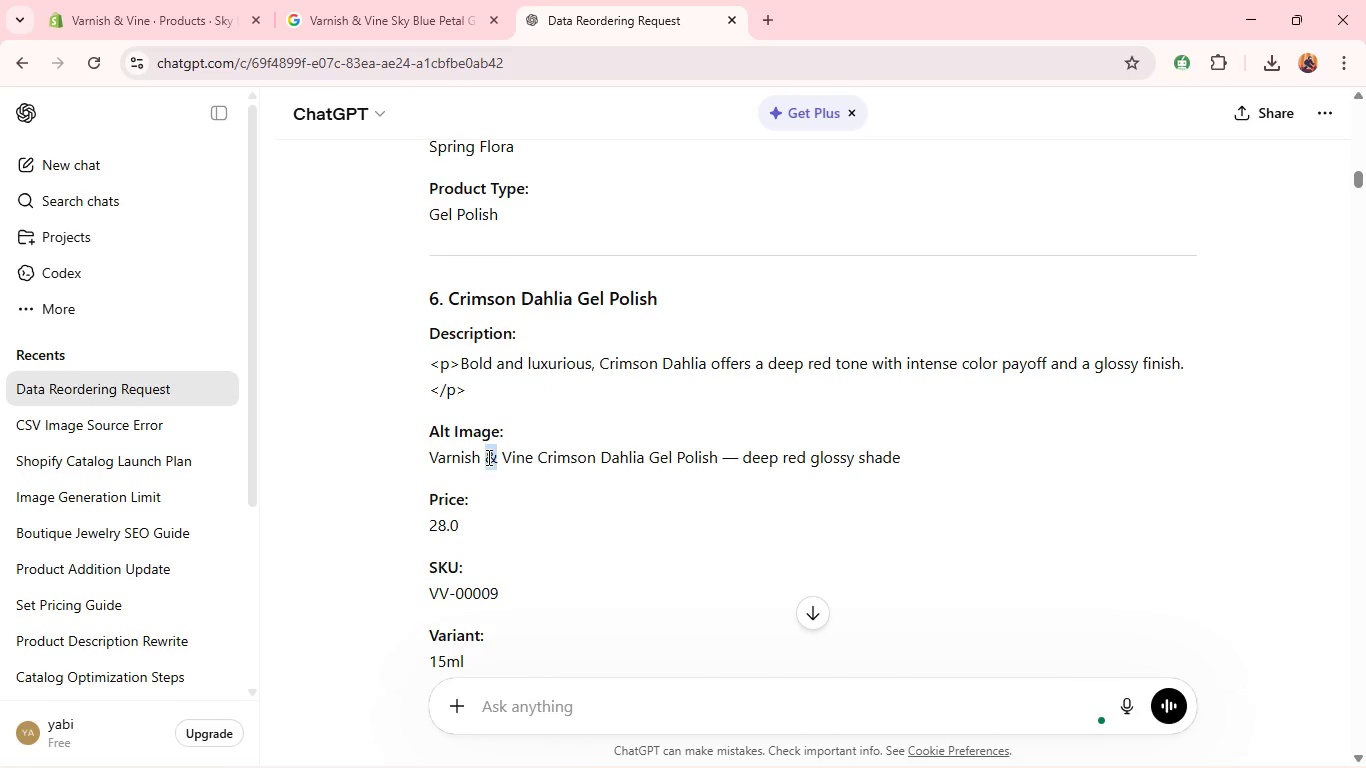 
triple_click([487, 457])
 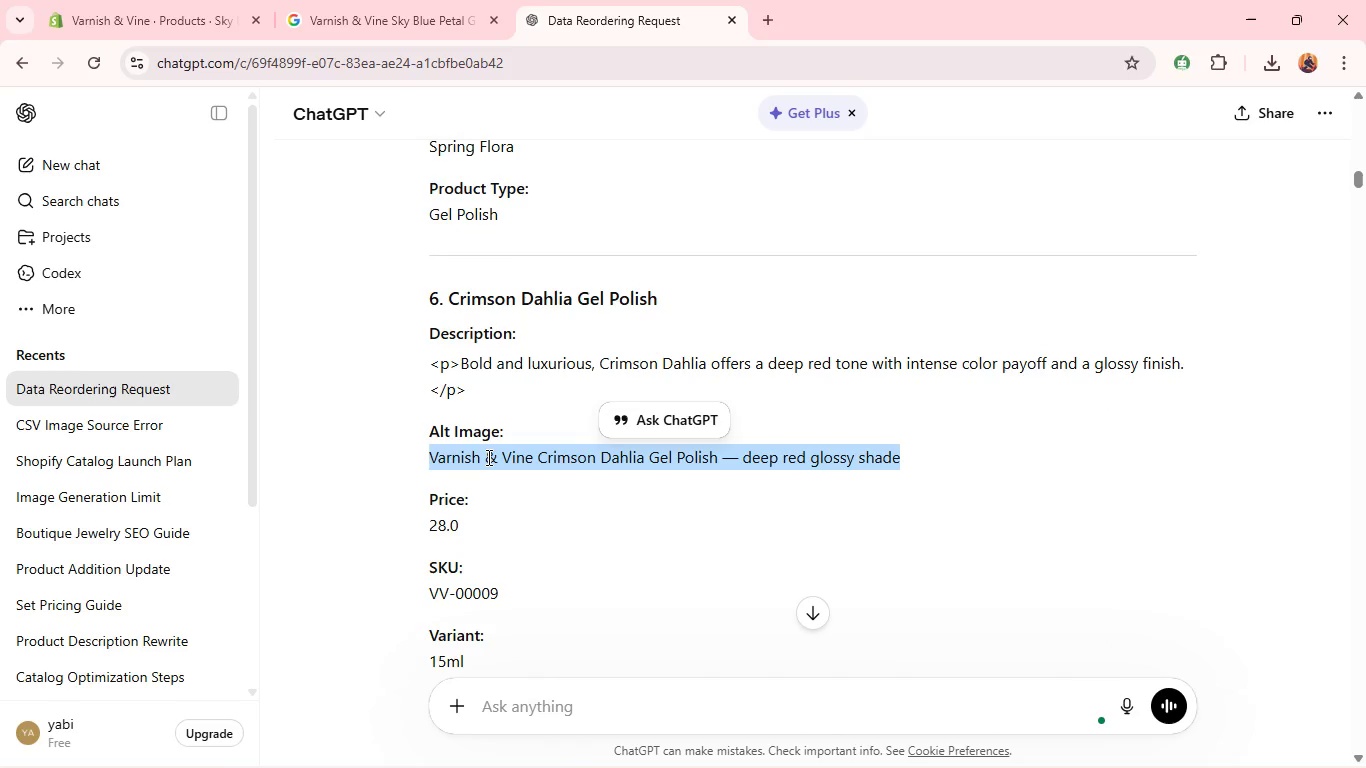 
key(Control+C)
 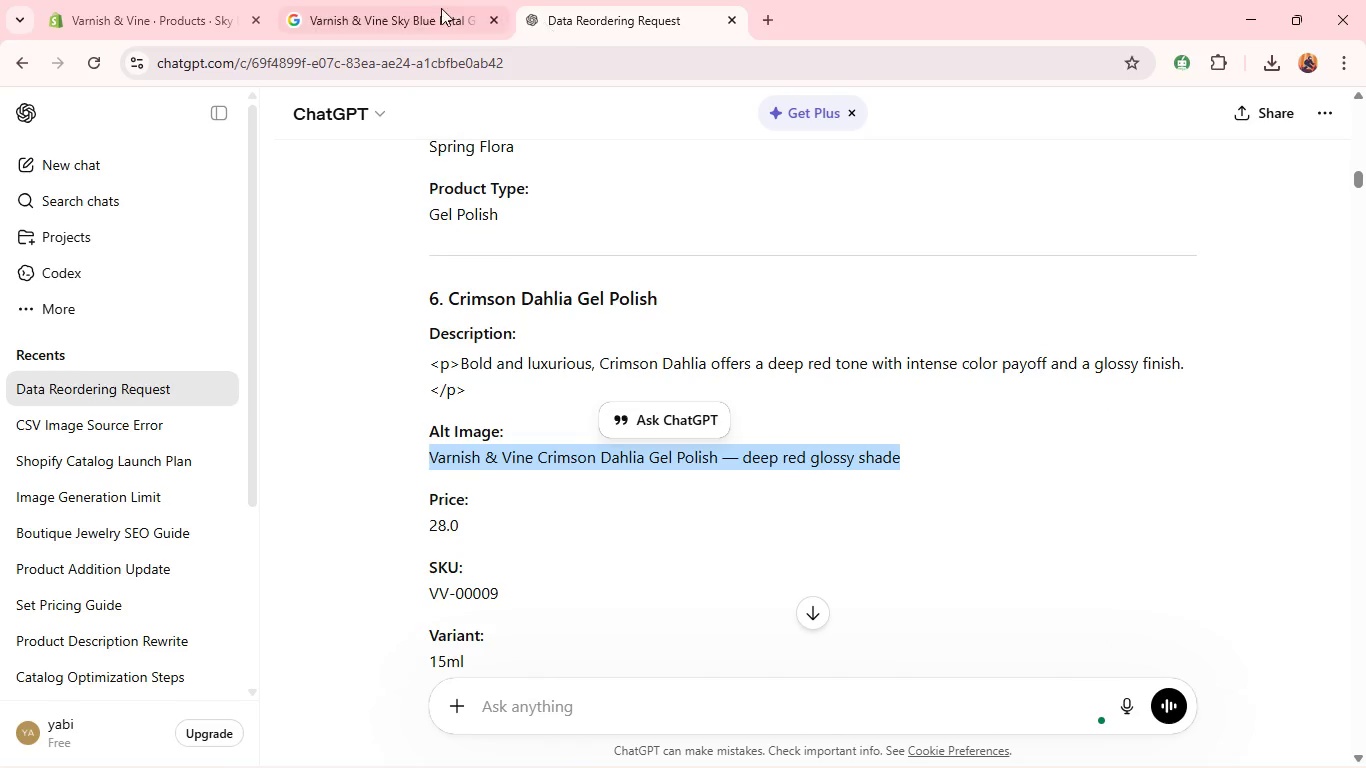 
left_click([393, 6])
 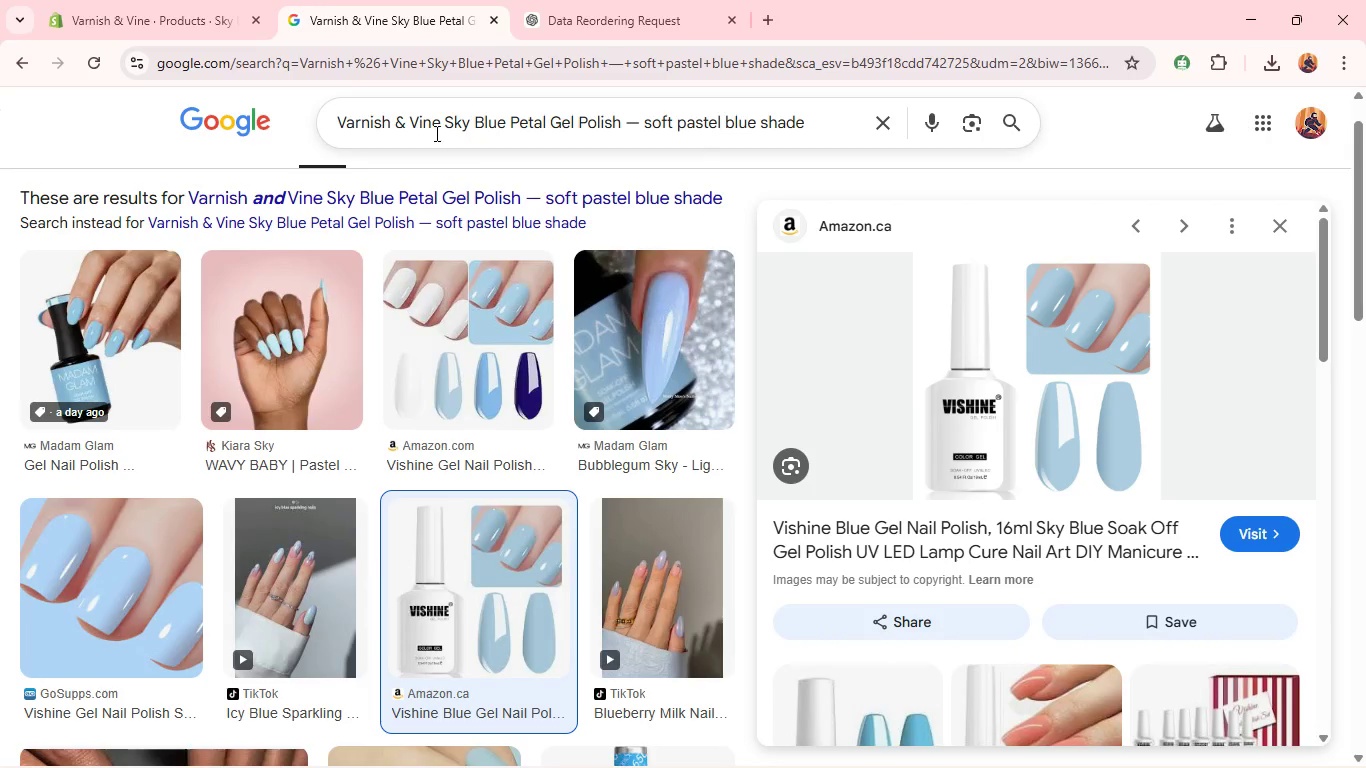 
left_click([432, 118])
 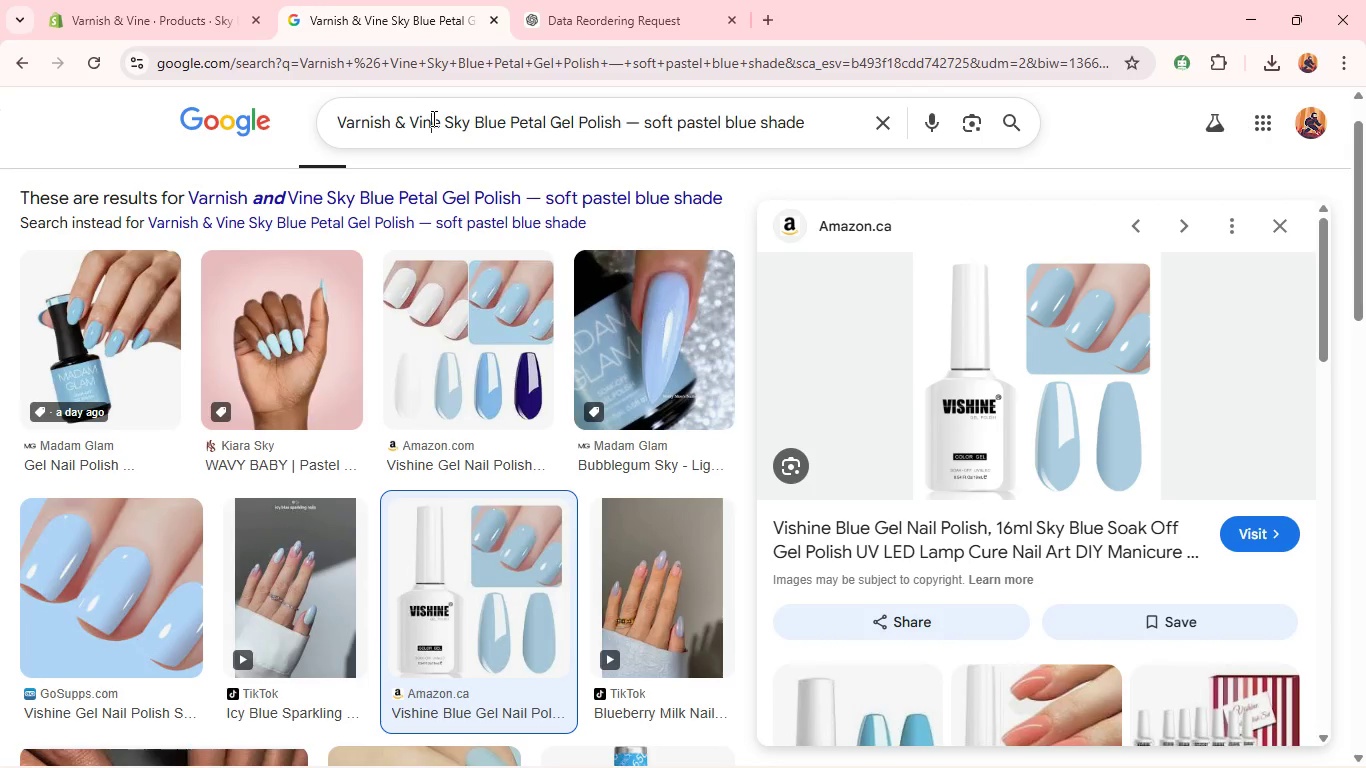 
key(Control+A)
 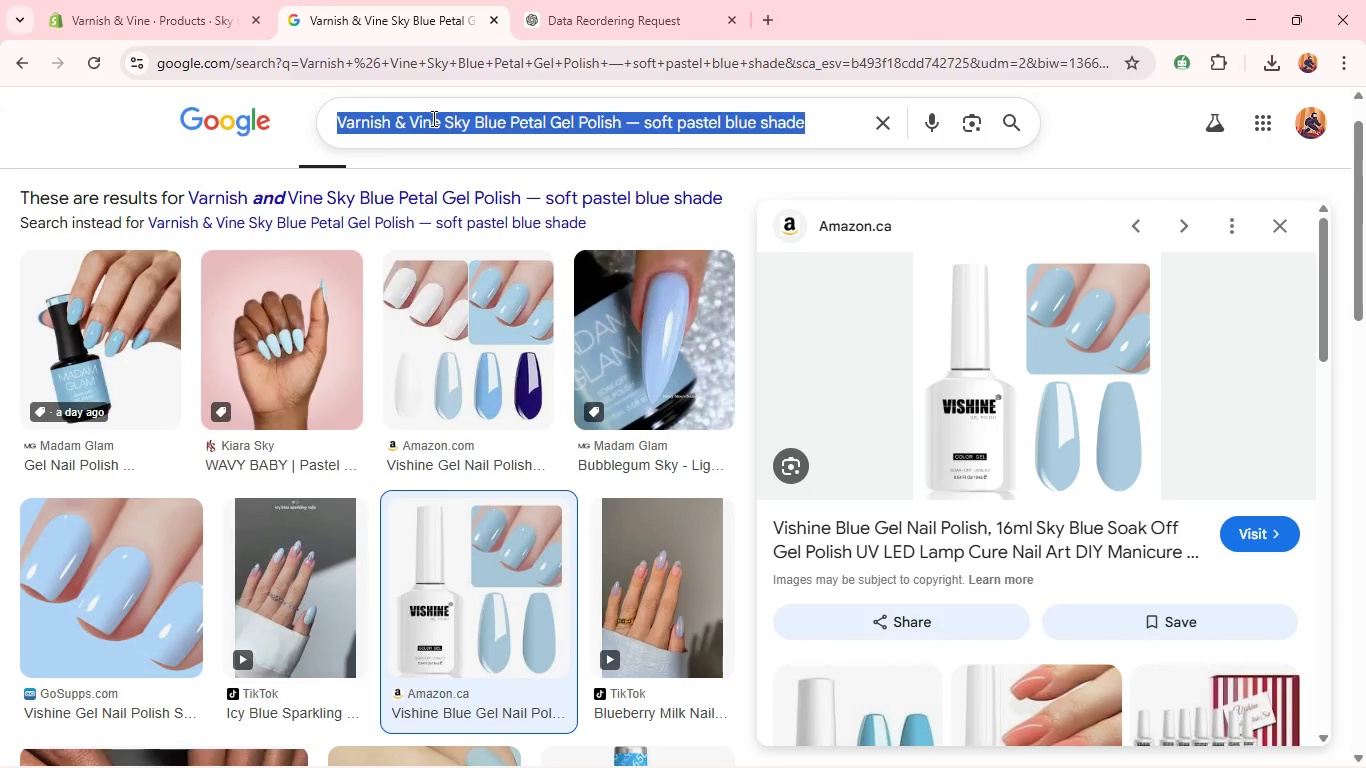 
key(Control+V)
 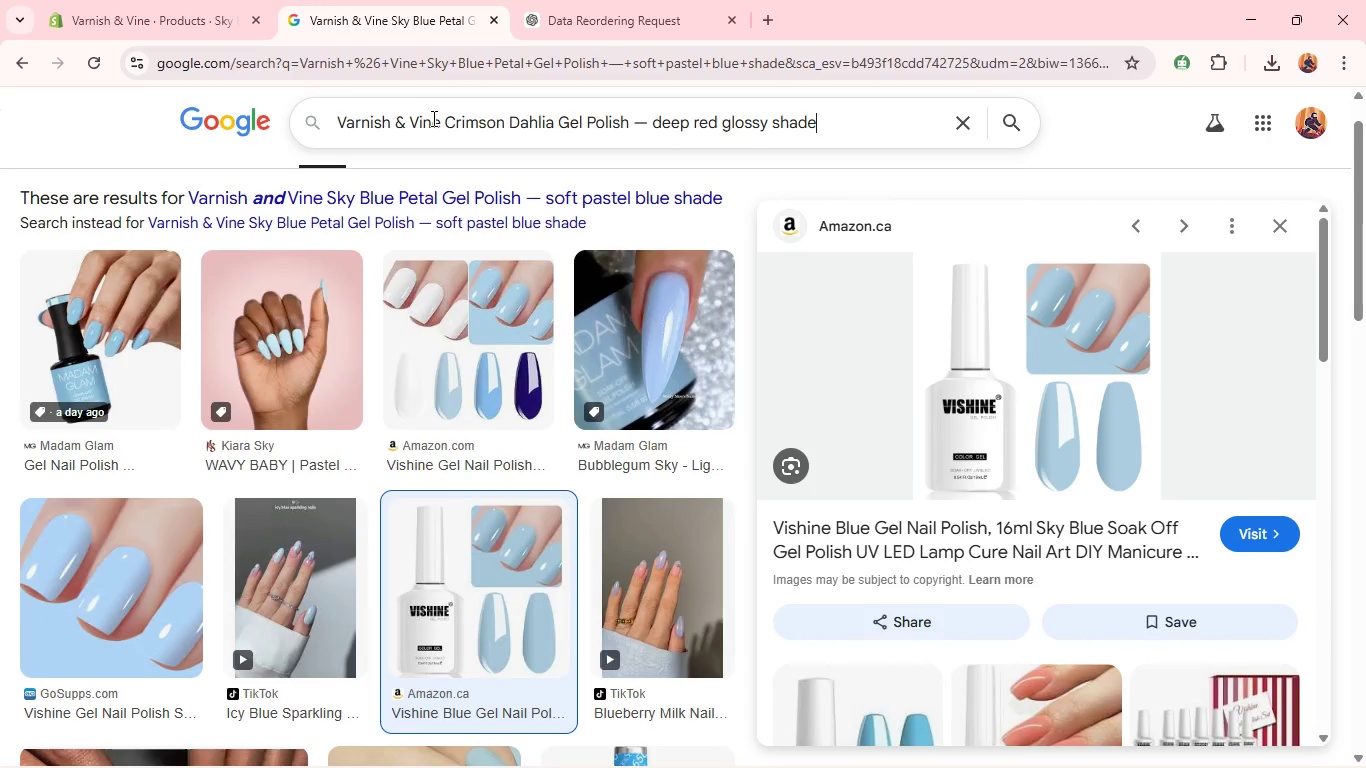 
key(Enter)
 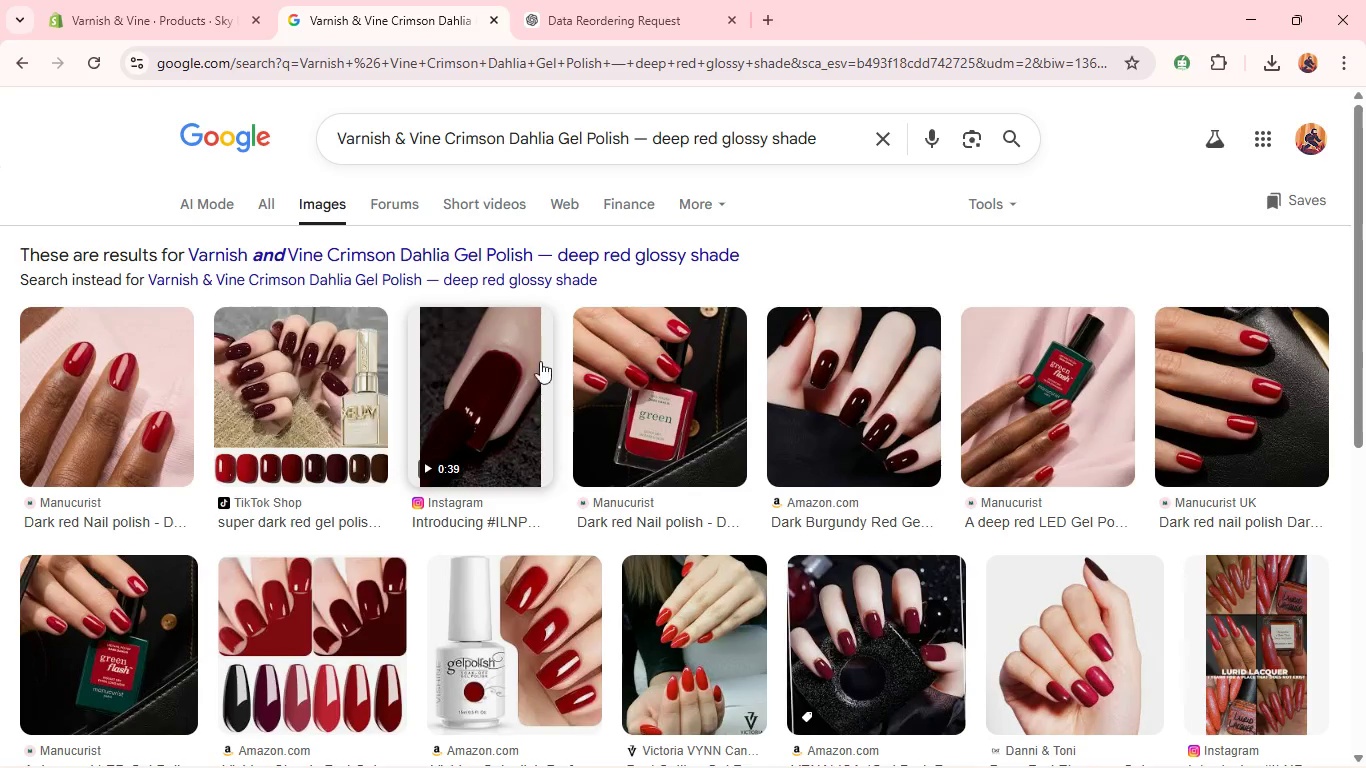 
wait(10.45)
 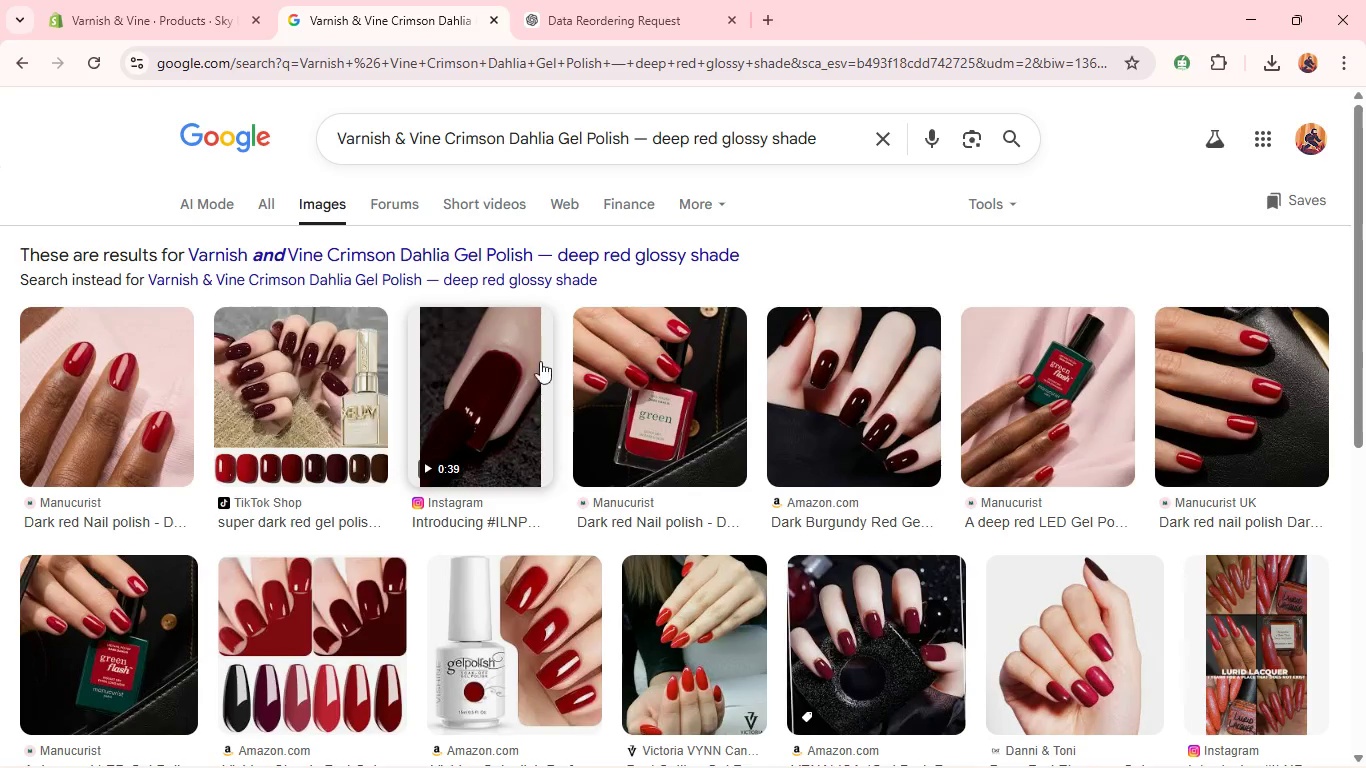 
right_click([496, 526])
 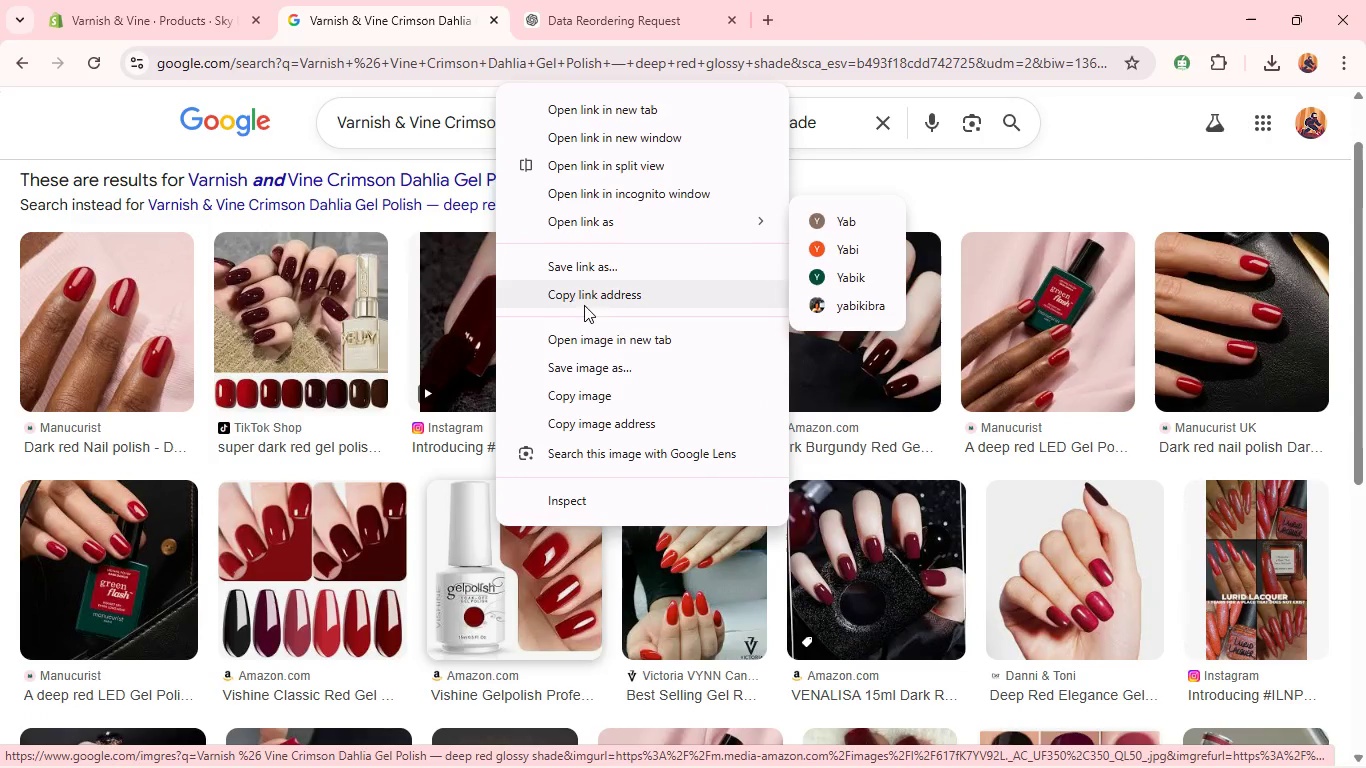 
left_click([573, 372])
 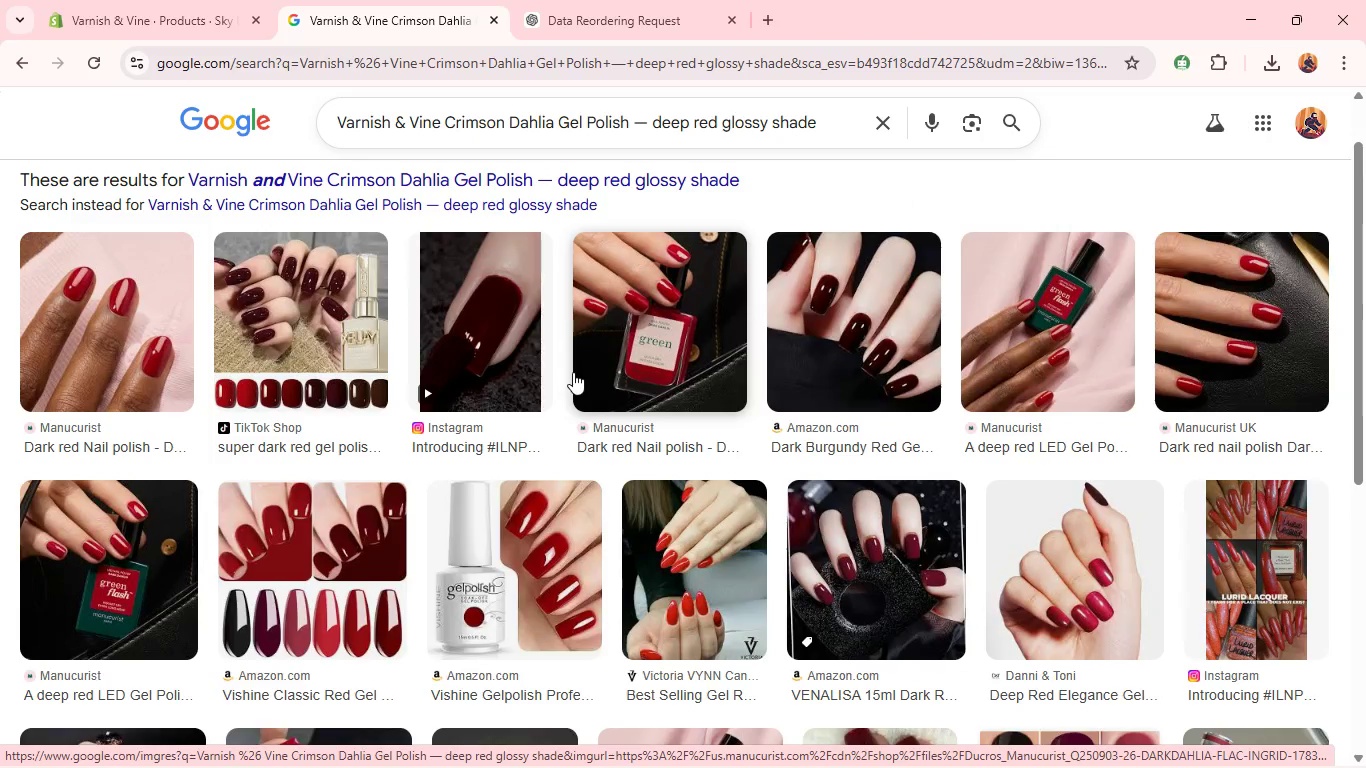 
key(Enter)
 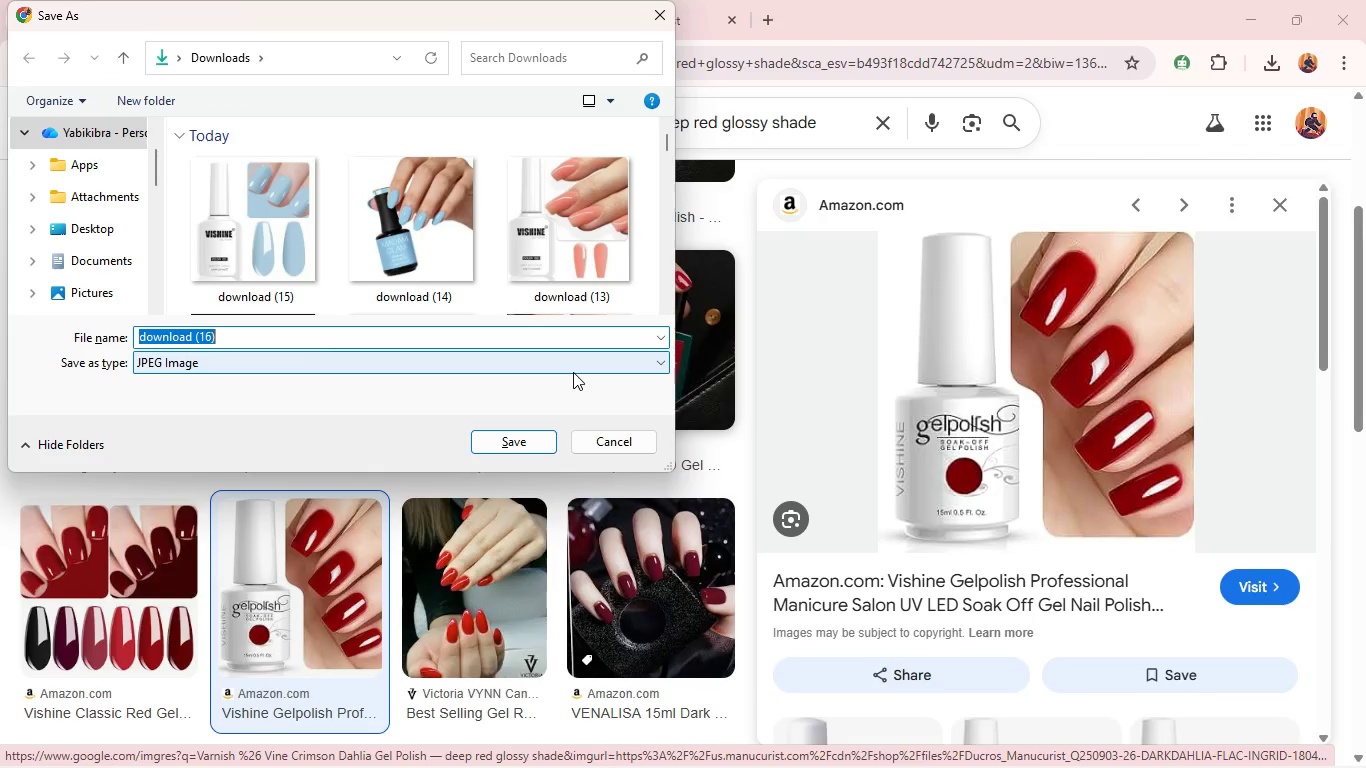 
wait(15.27)
 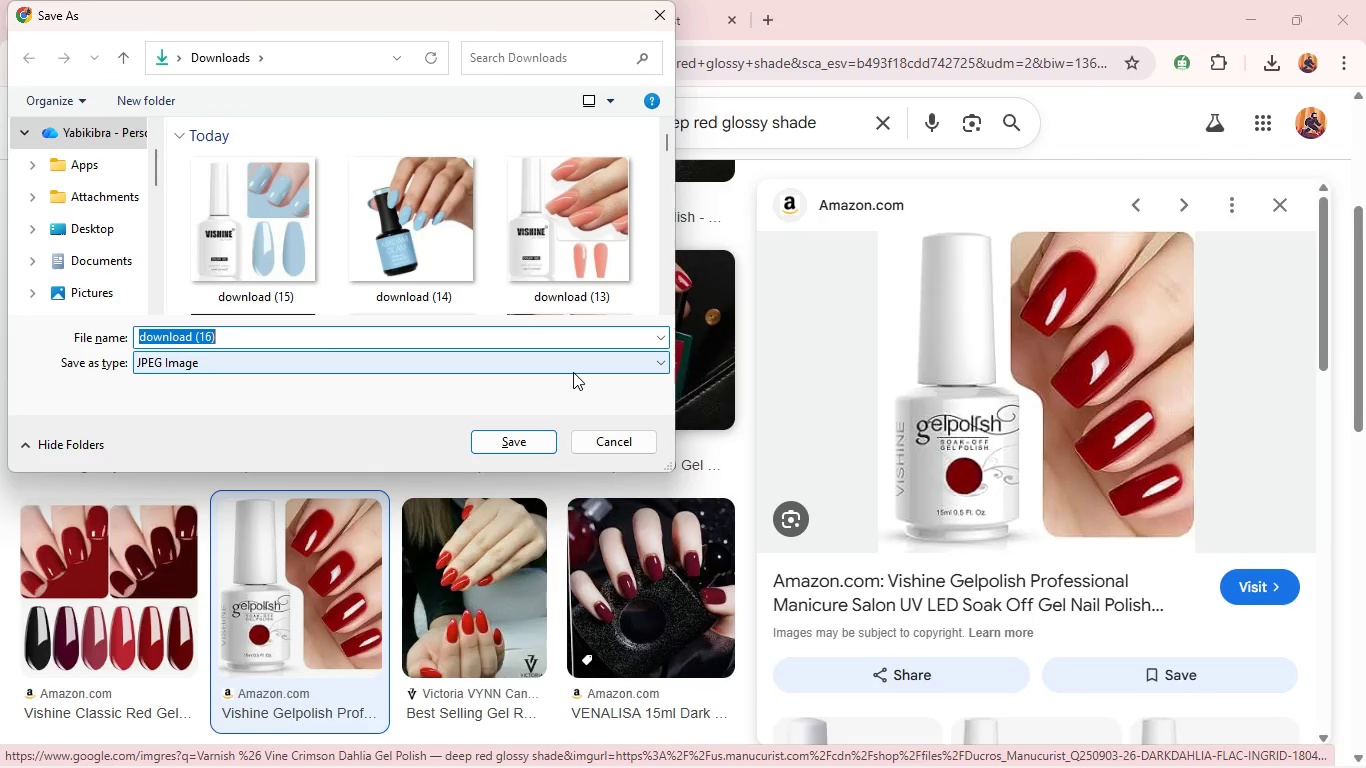 
left_click([512, 438])
 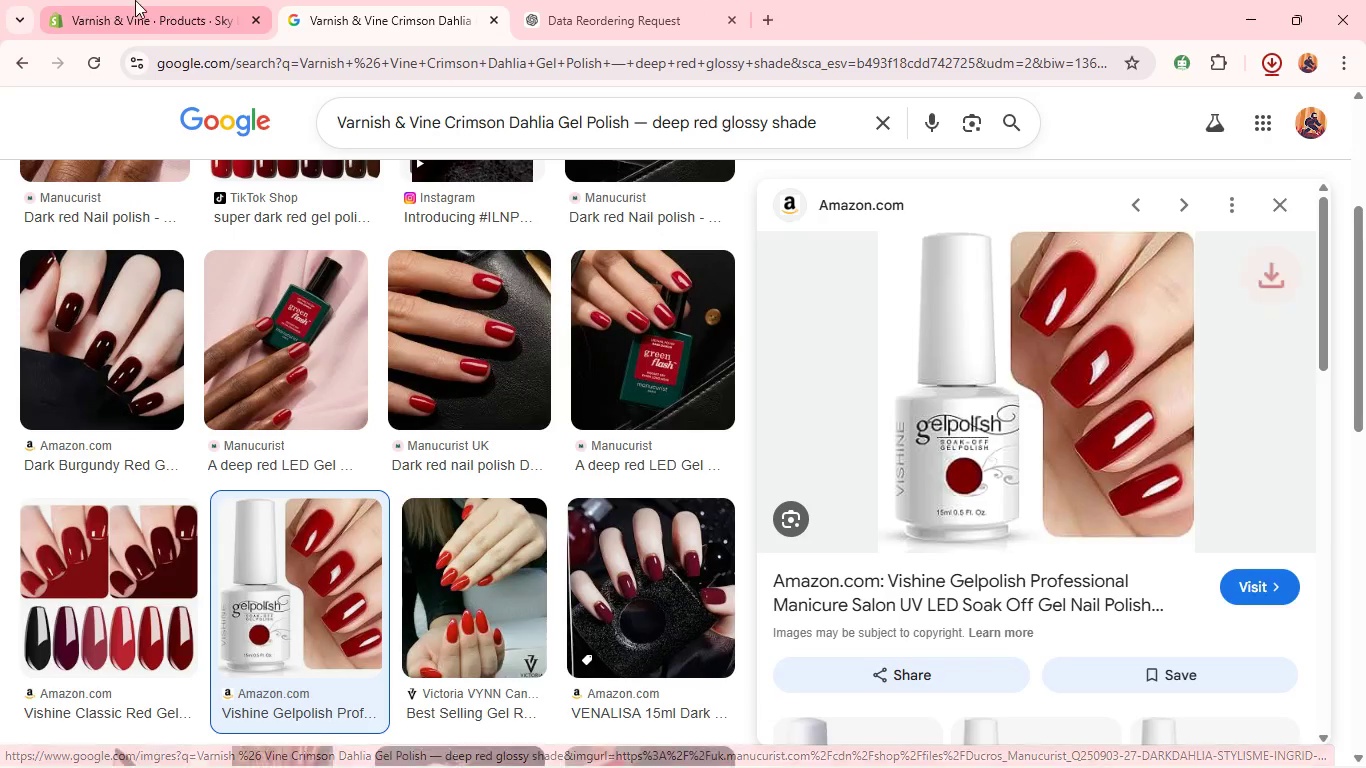 
left_click([130, 5])
 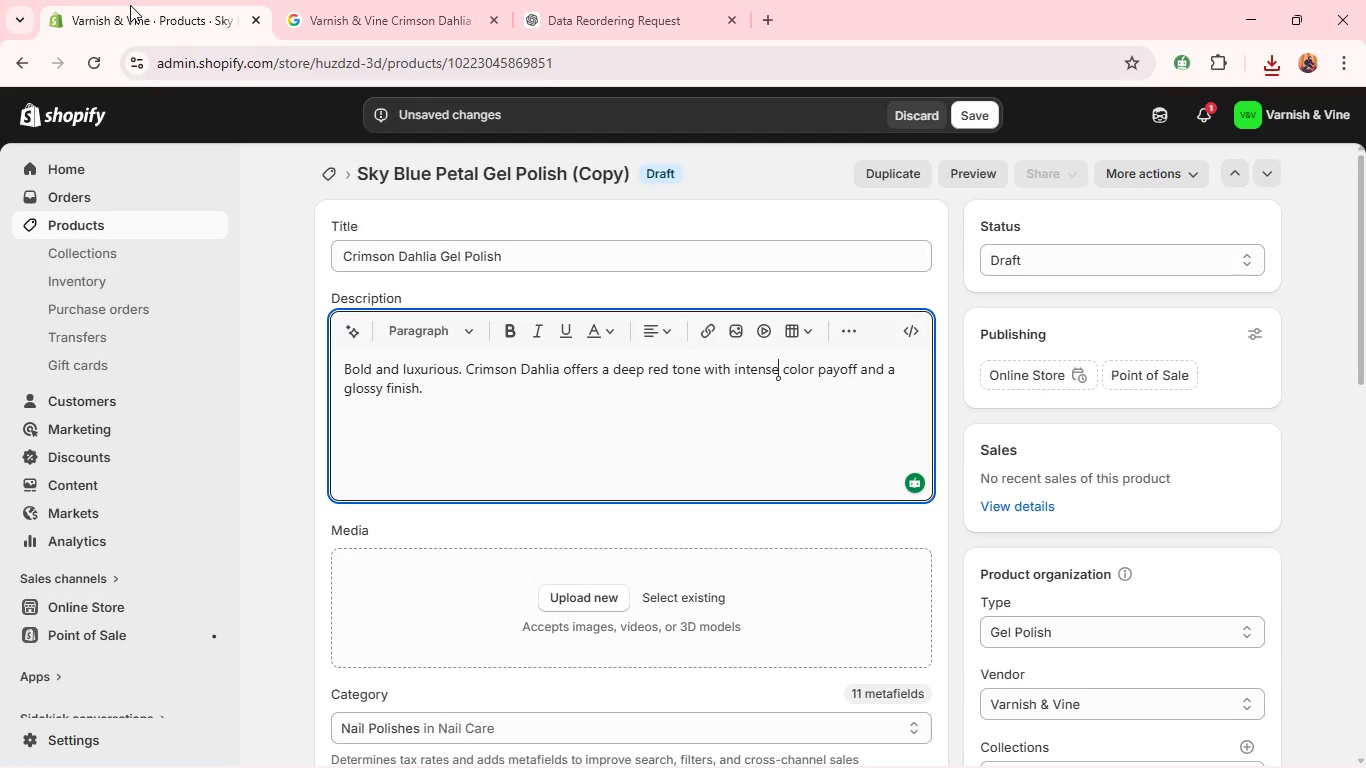 
wait(9.48)
 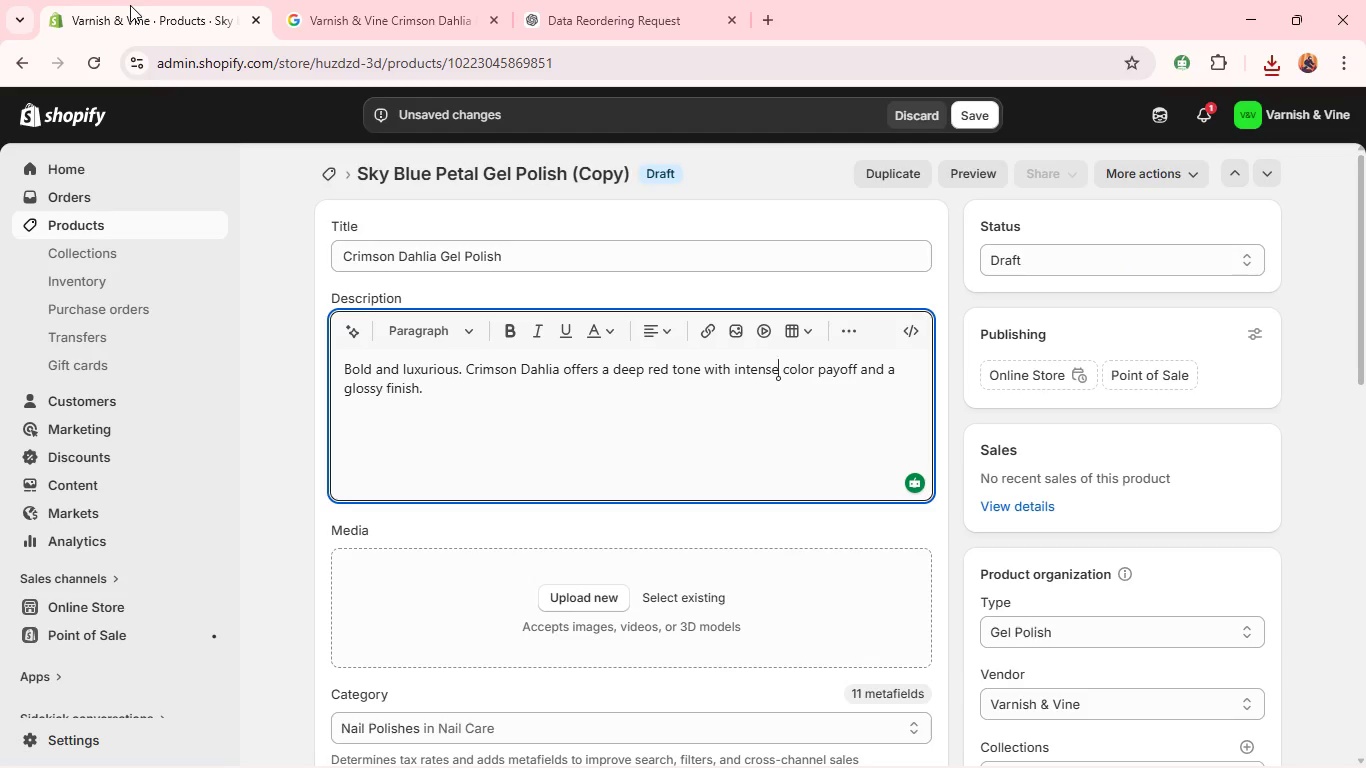 
left_click([571, 598])
 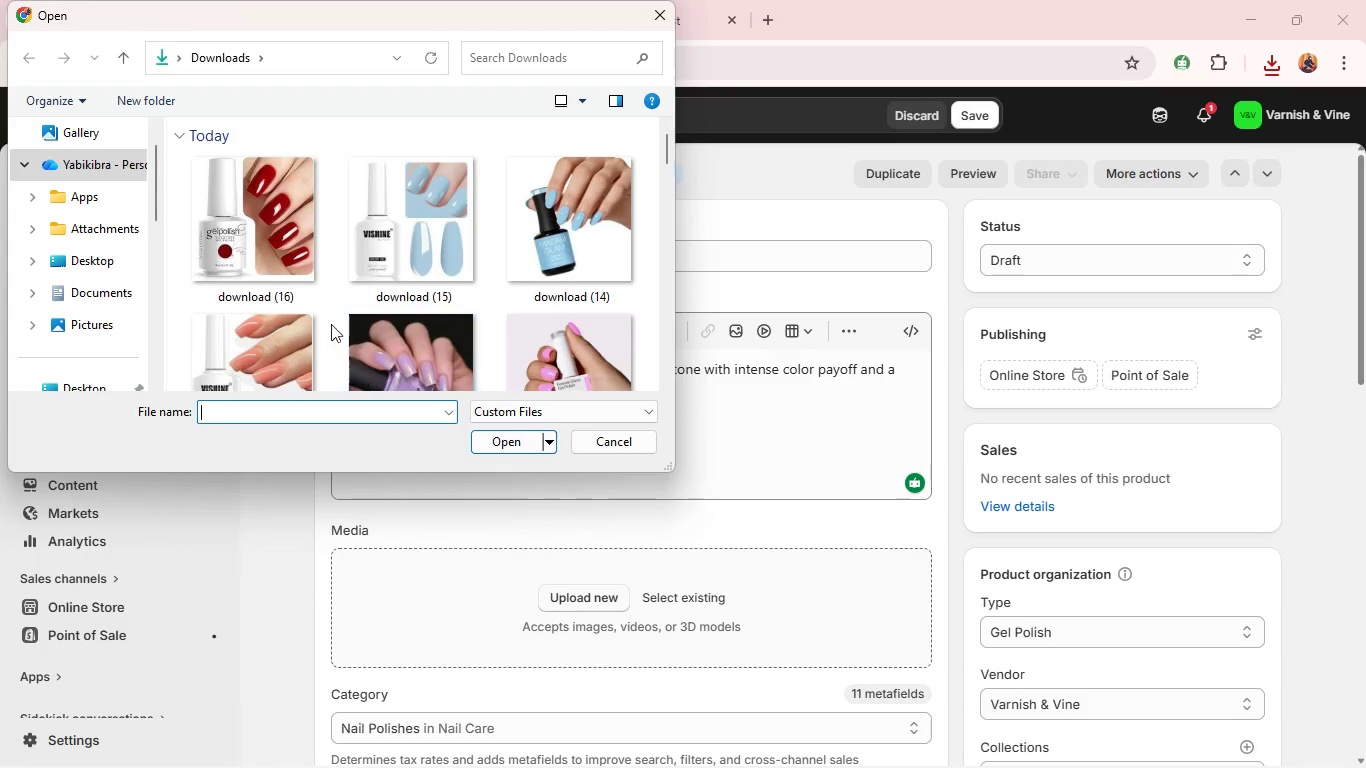 
left_click([264, 262])
 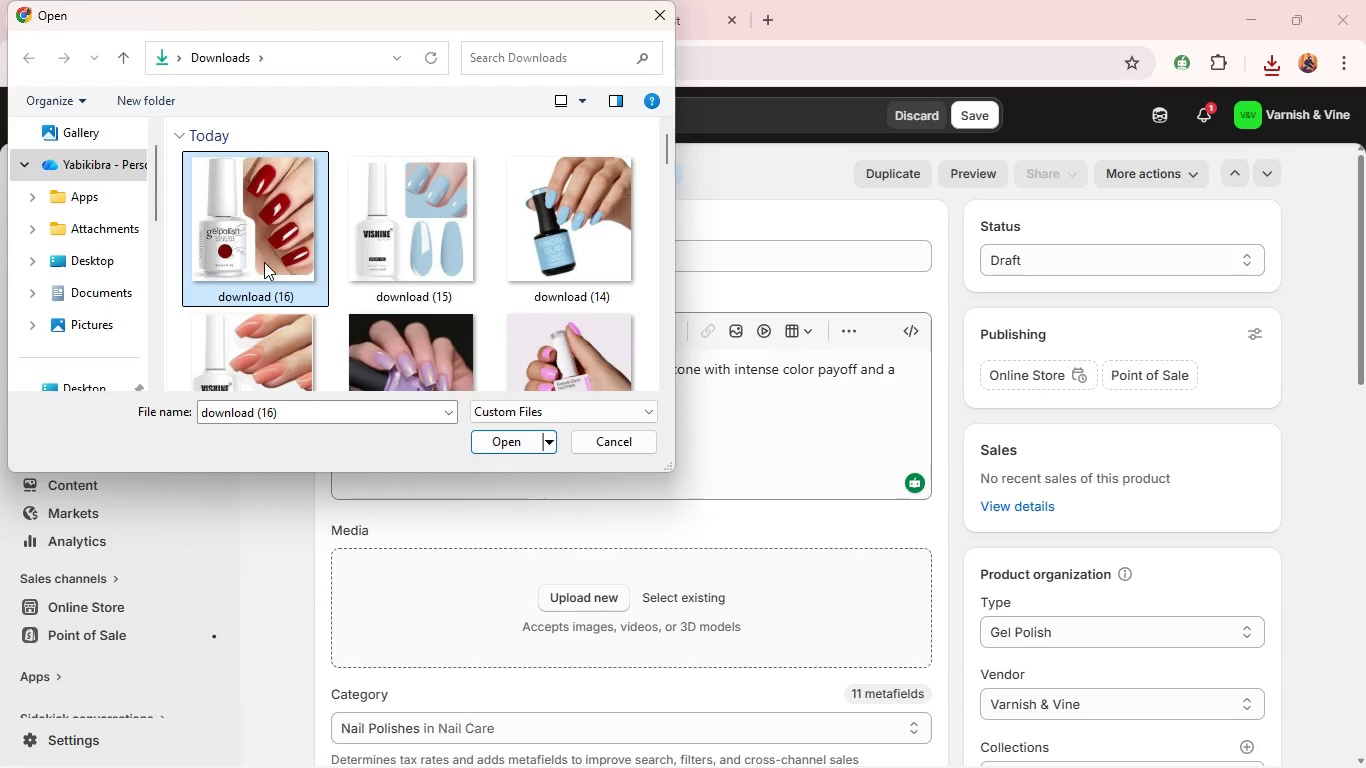 
key(Enter)
 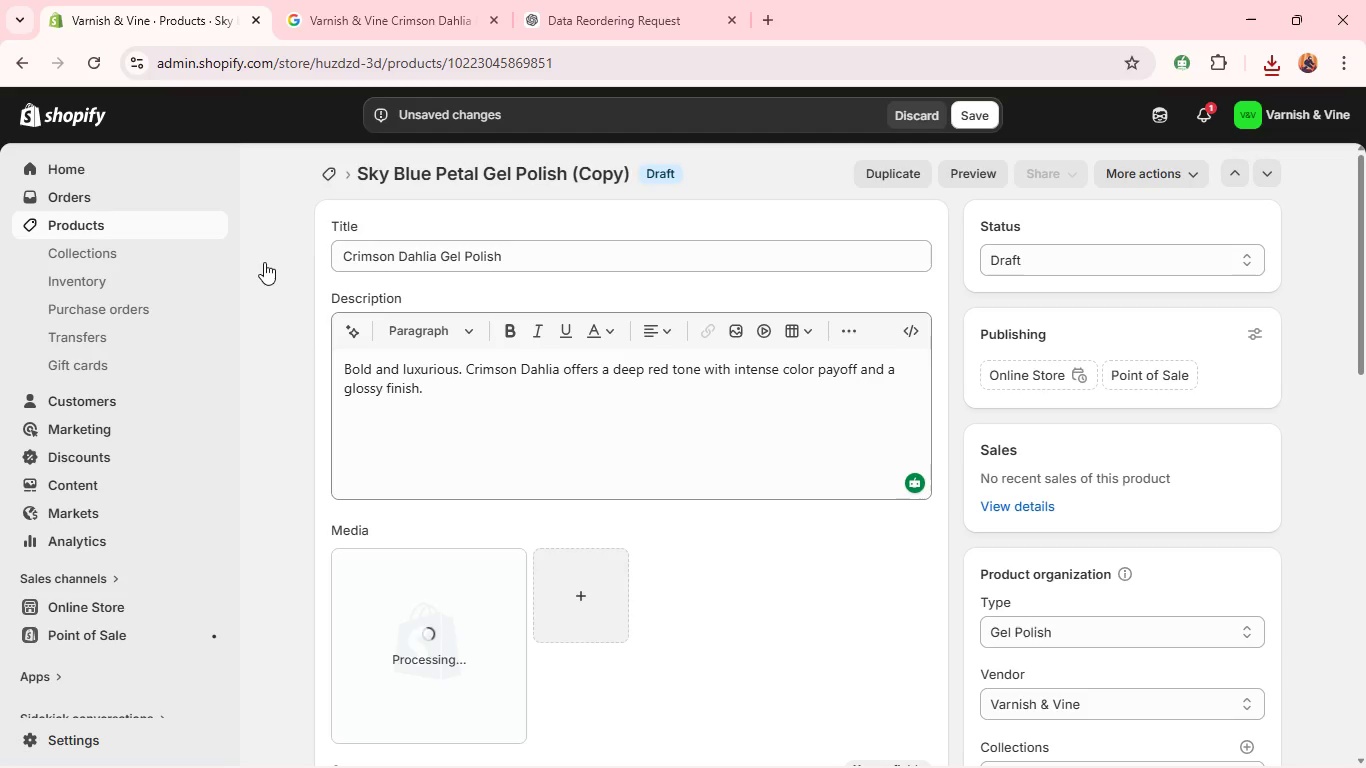 
wait(10.89)
 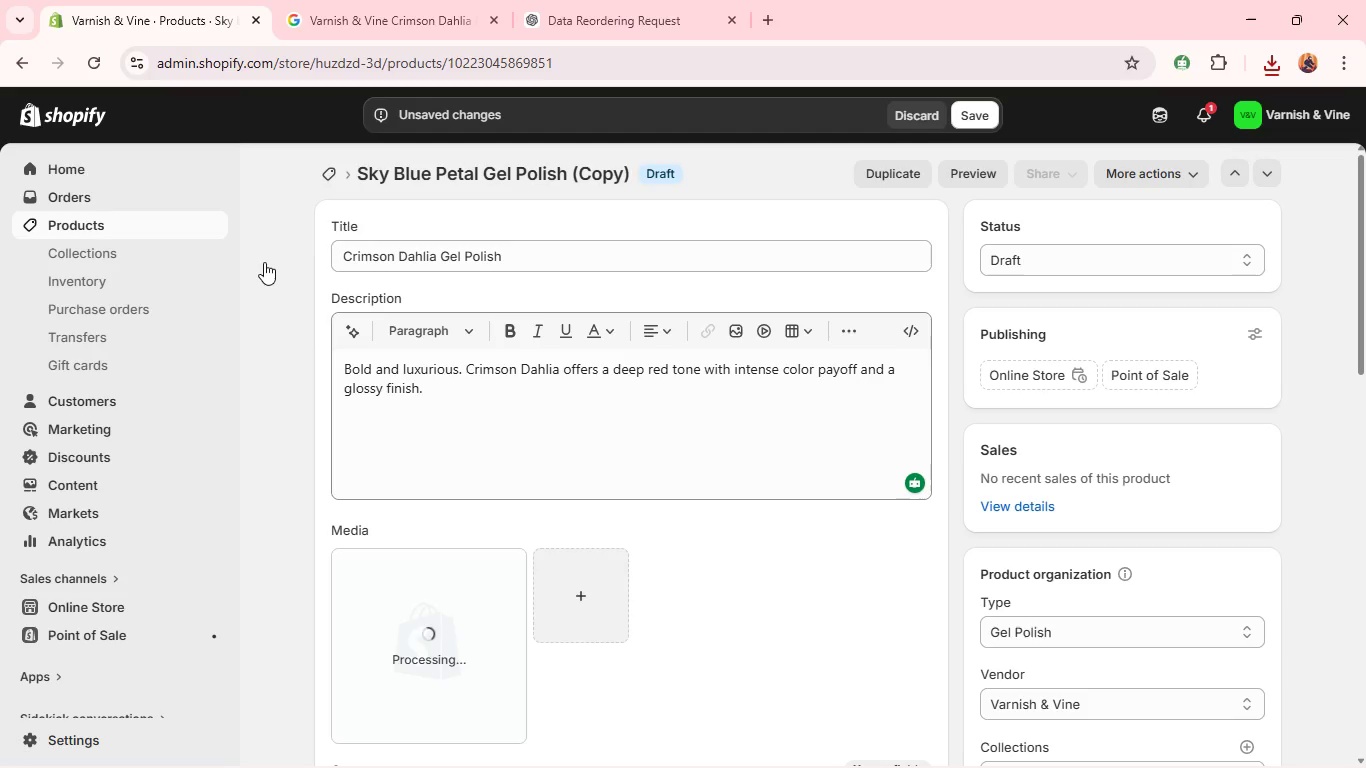 
left_click([436, 646])
 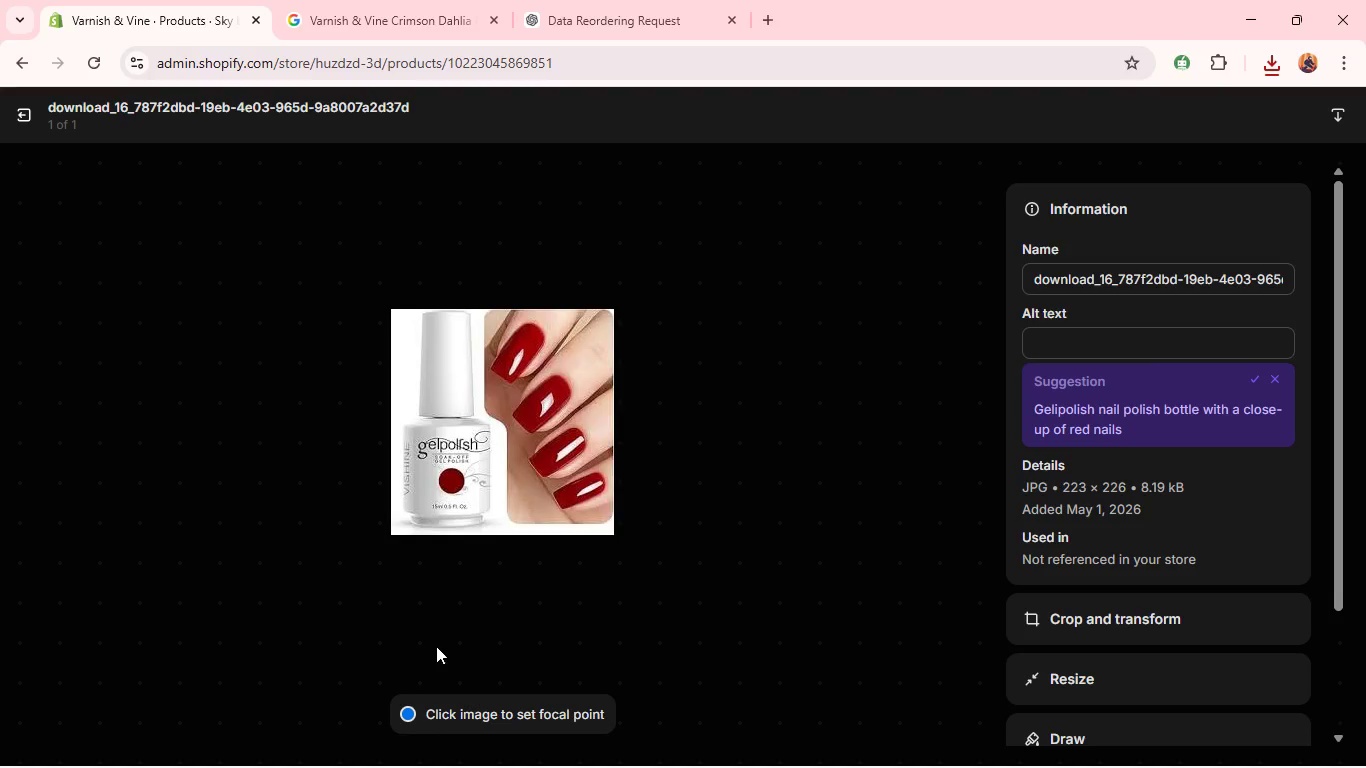 
wait(11.03)
 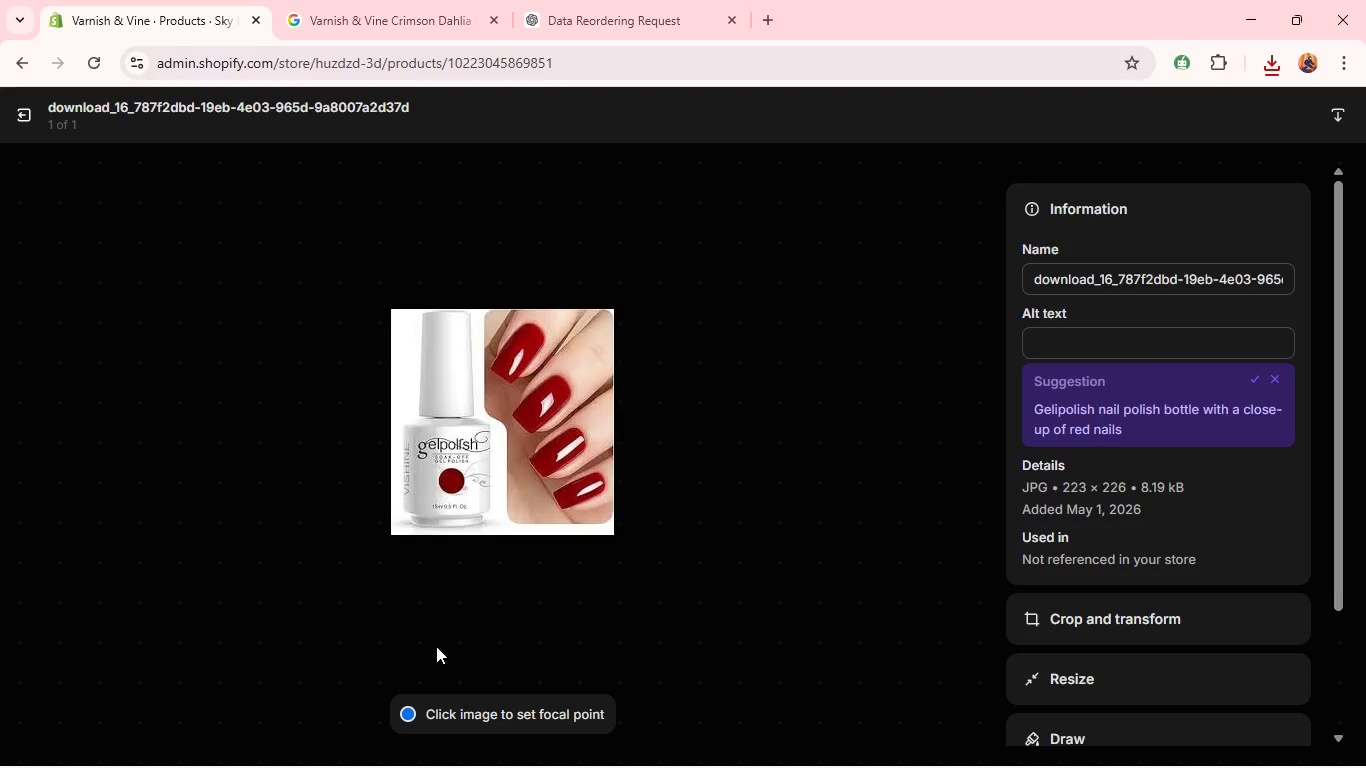 
left_click([1075, 349])
 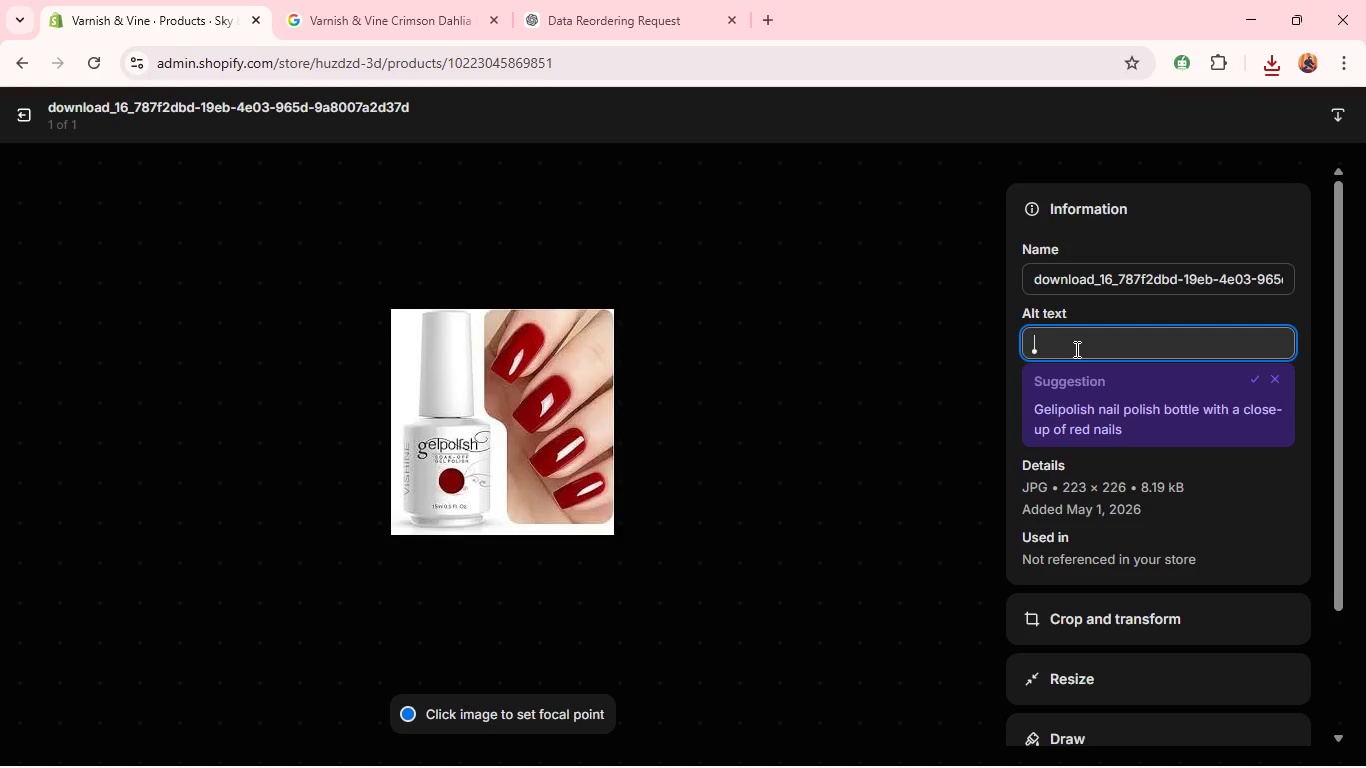 
type(Varnish & B)
key(Backspace)
type(Vine Crimson Dha)
key(Backspace)
key(Backspace)
type(ahili)
key(Backspace)
key(Backspace)
key(Backspace)
type(lia)
 